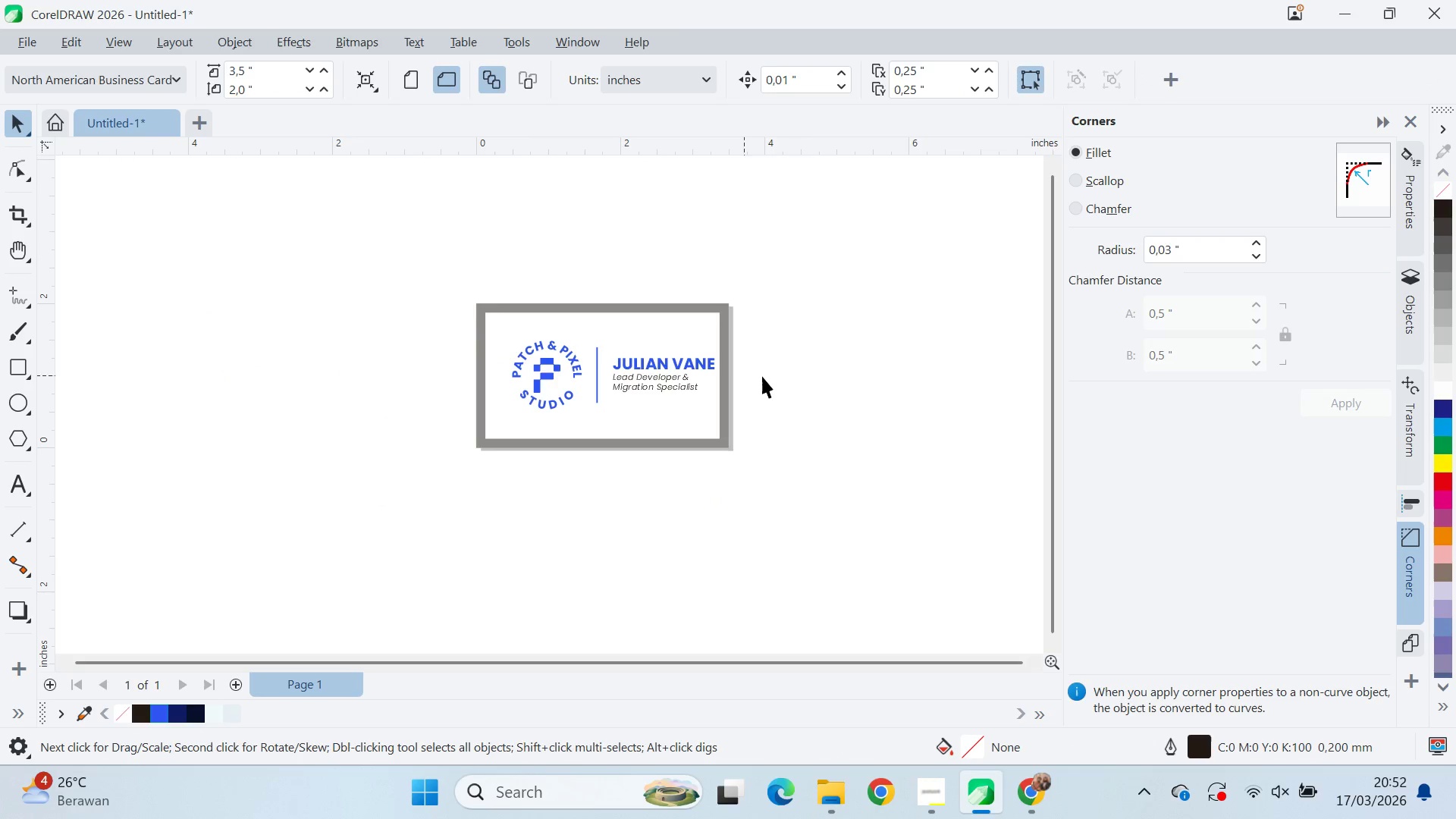 
left_click_drag(start_coordinate=[764, 342], to_coordinate=[605, 419])
 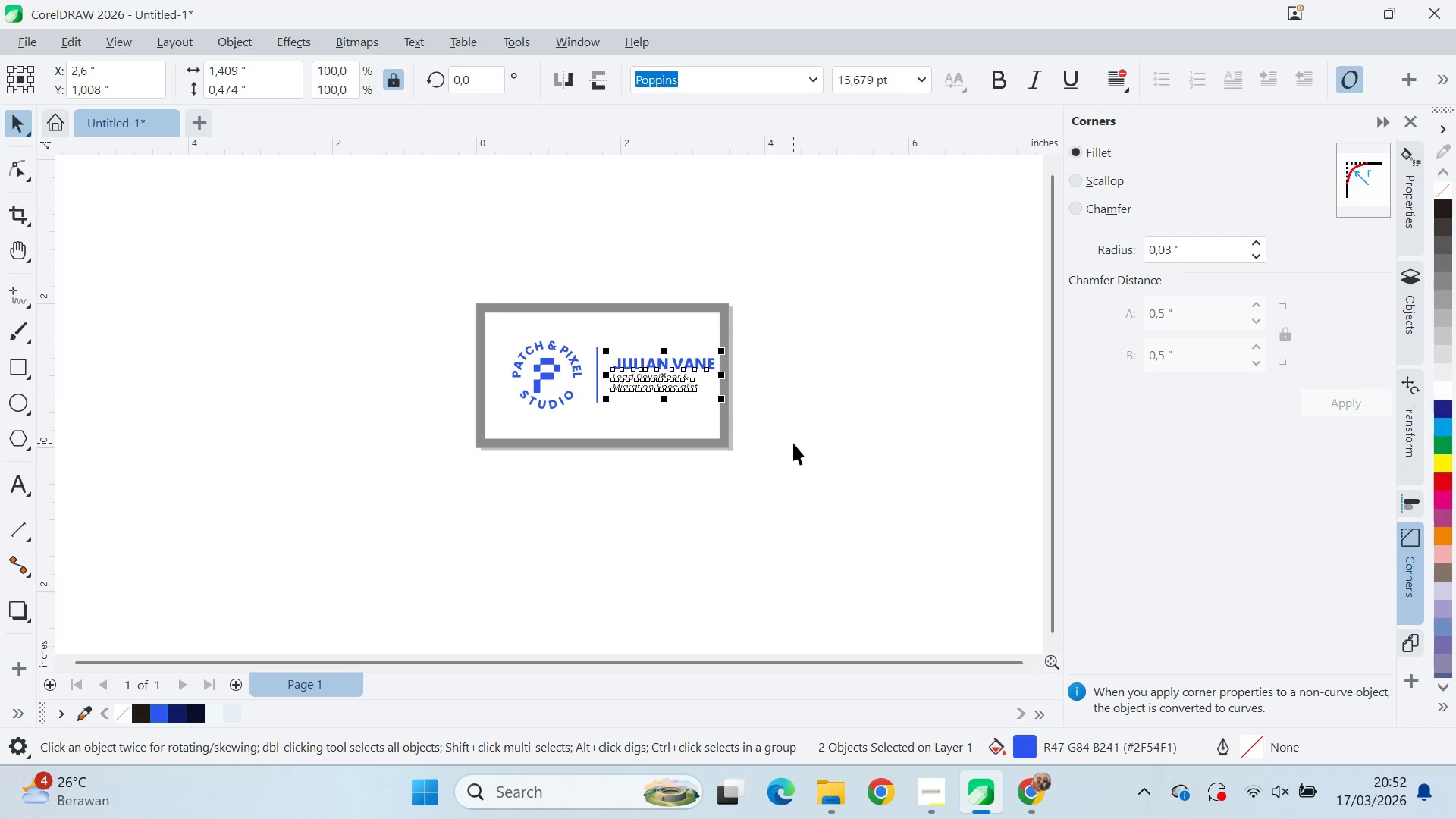 
key(Control+G)
 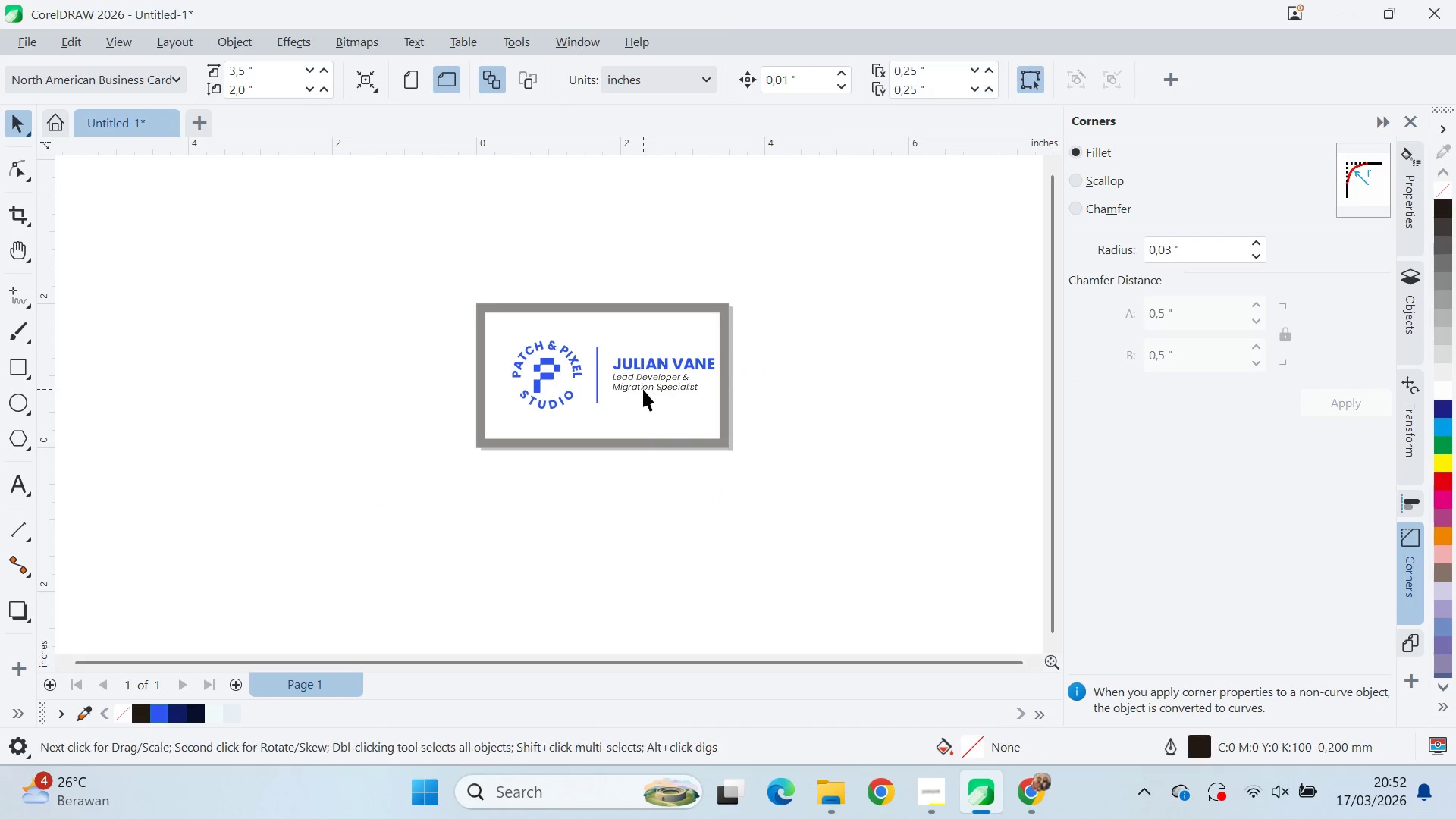 
hold_key(key=ControlLeft, duration=0.41)
left_click([655, 391])
 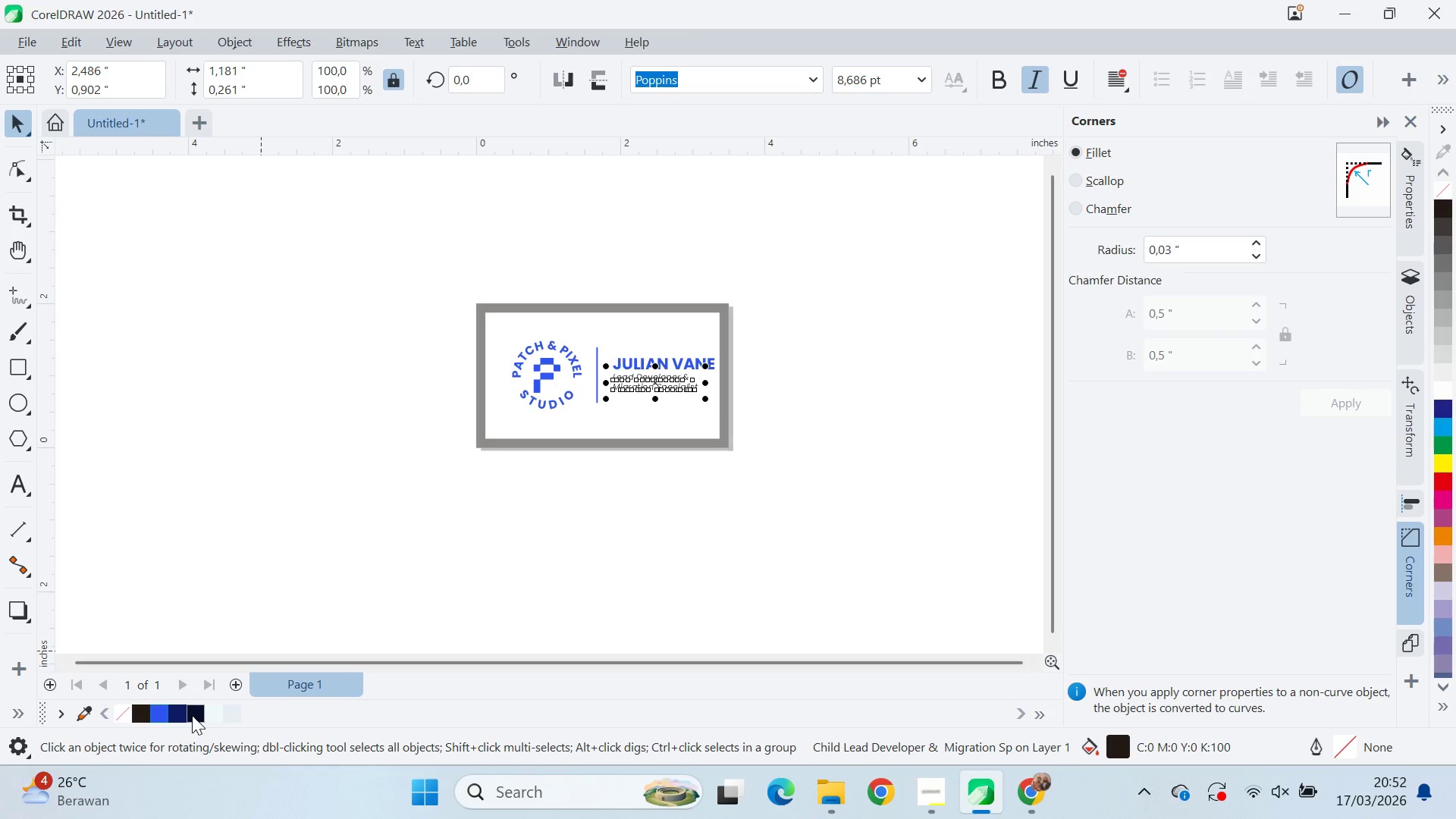 
left_click_drag(start_coordinate=[751, 556], to_coordinate=[748, 550])
 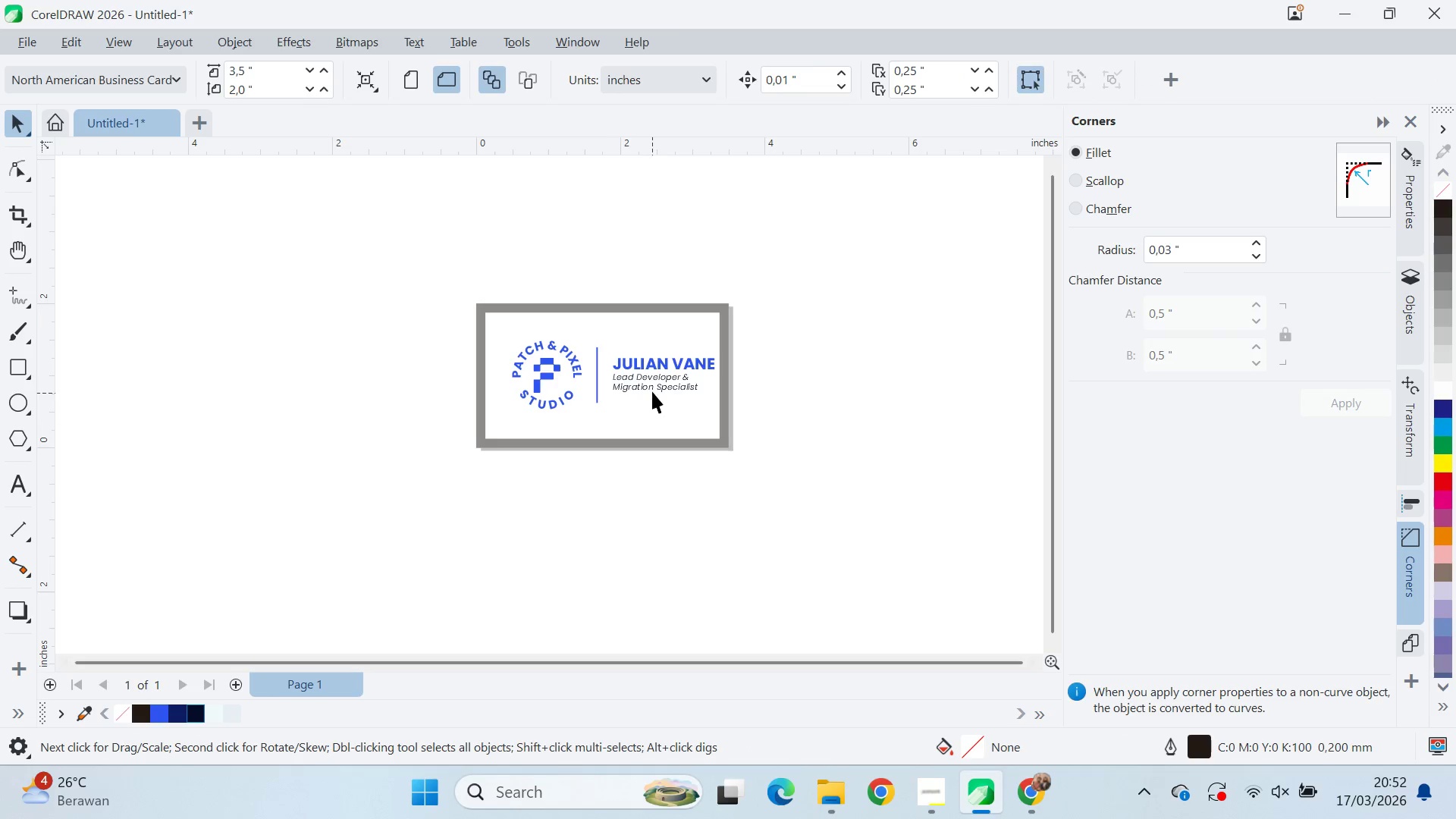 
left_click_drag(start_coordinate=[831, 290], to_coordinate=[574, 416])
 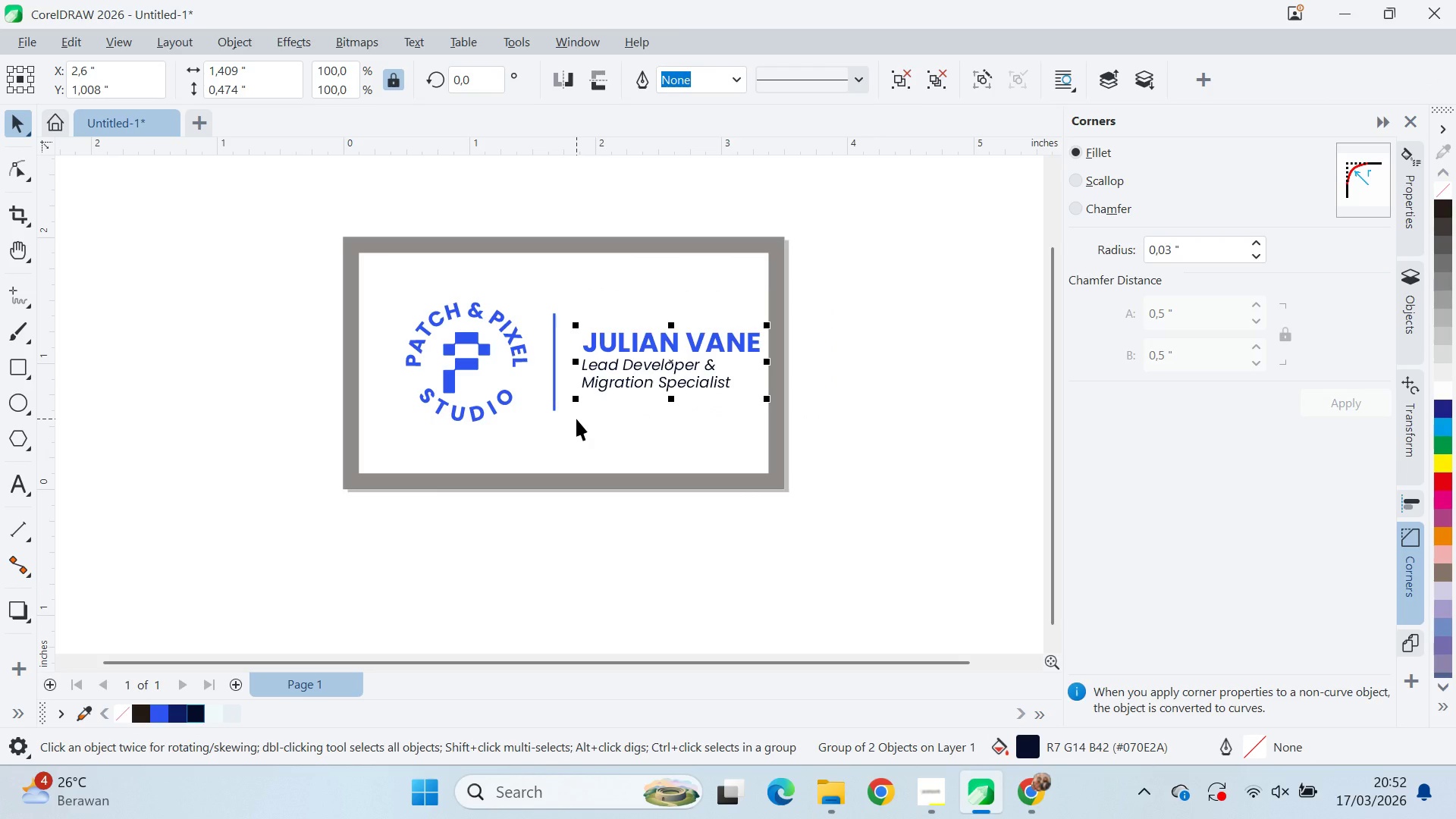 
scroll: coordinate [659, 396], scroll_direction: up, amount: 4.0
 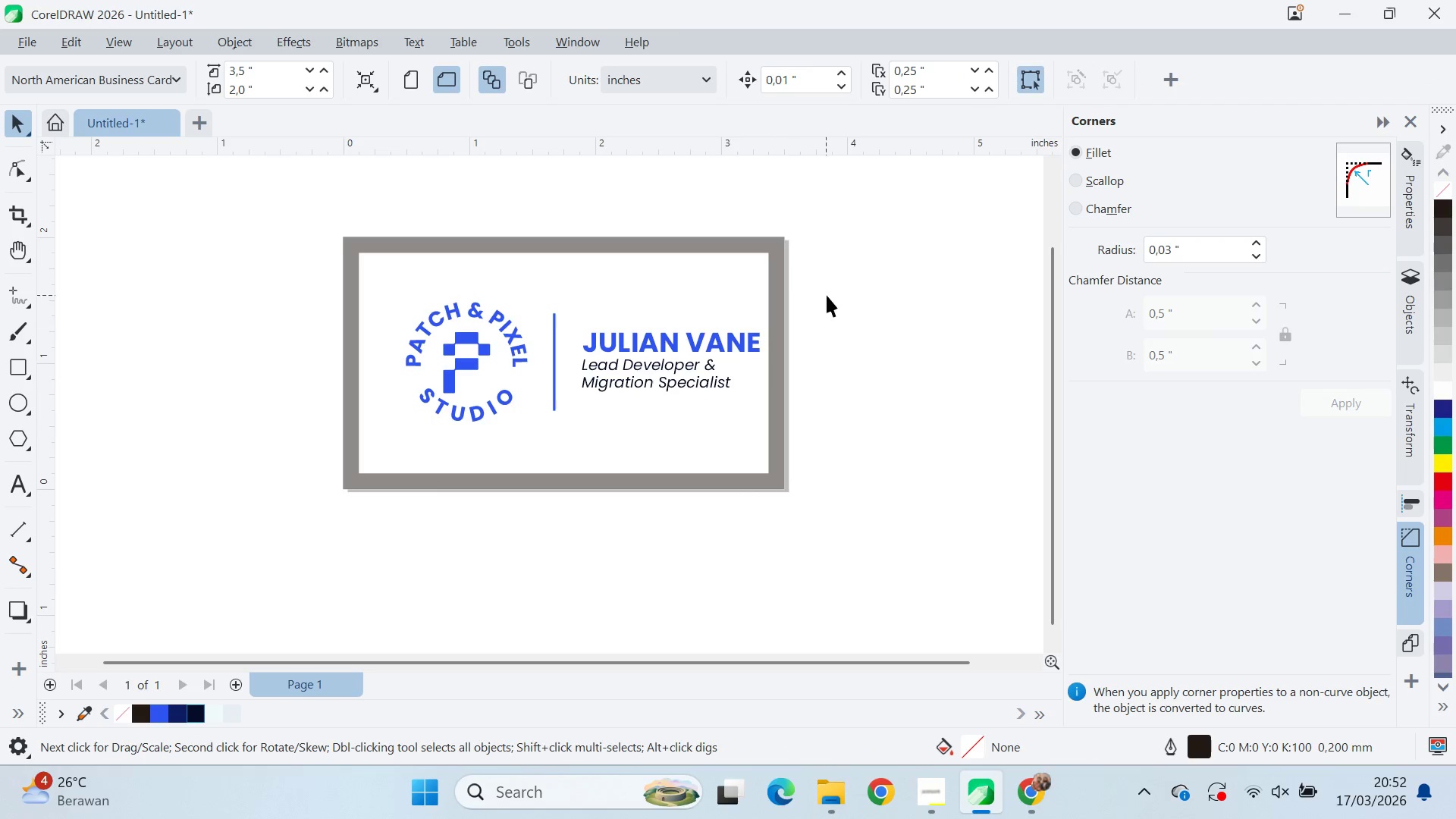 
type(lll)
 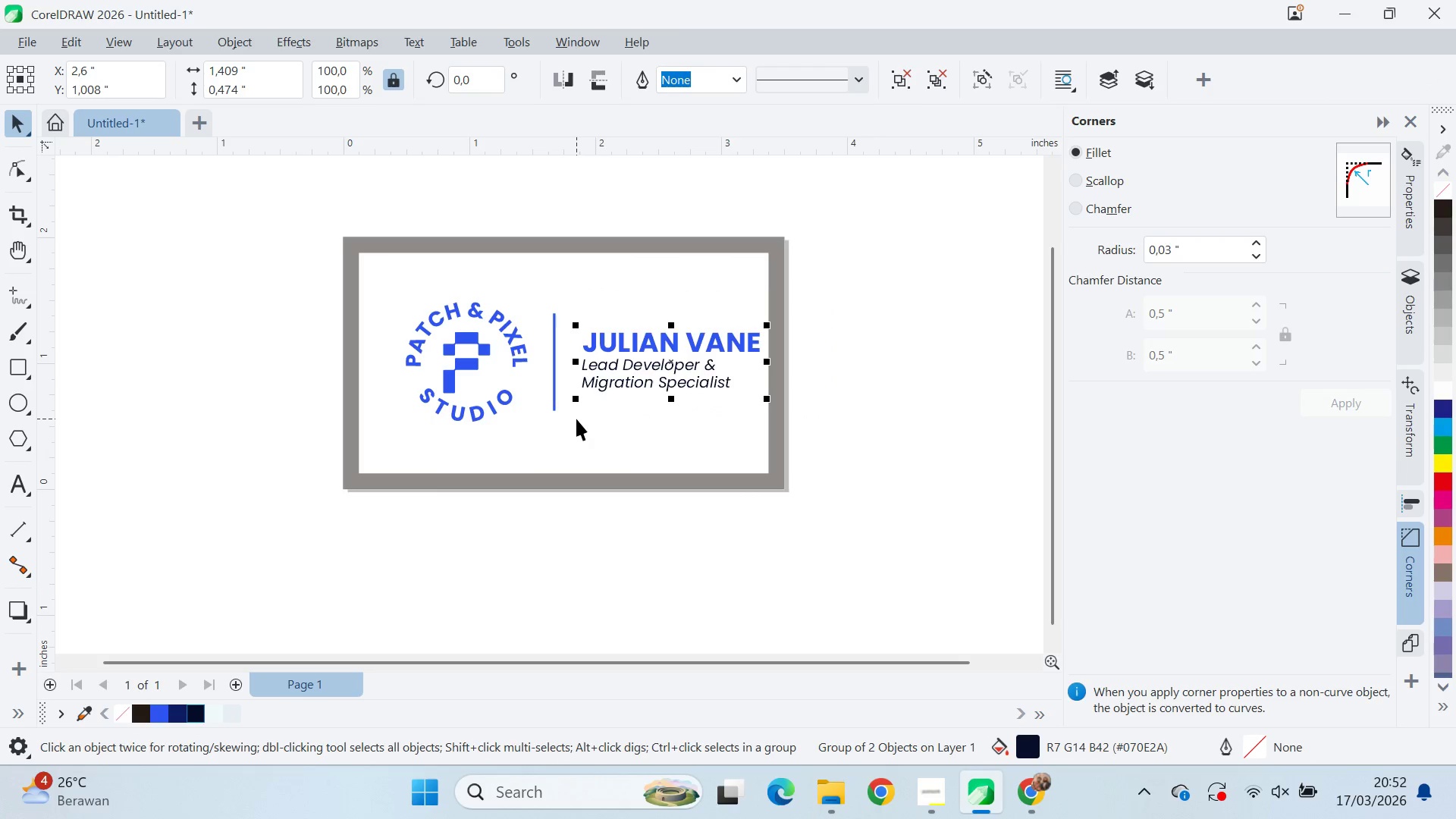 
key(Control+G)
 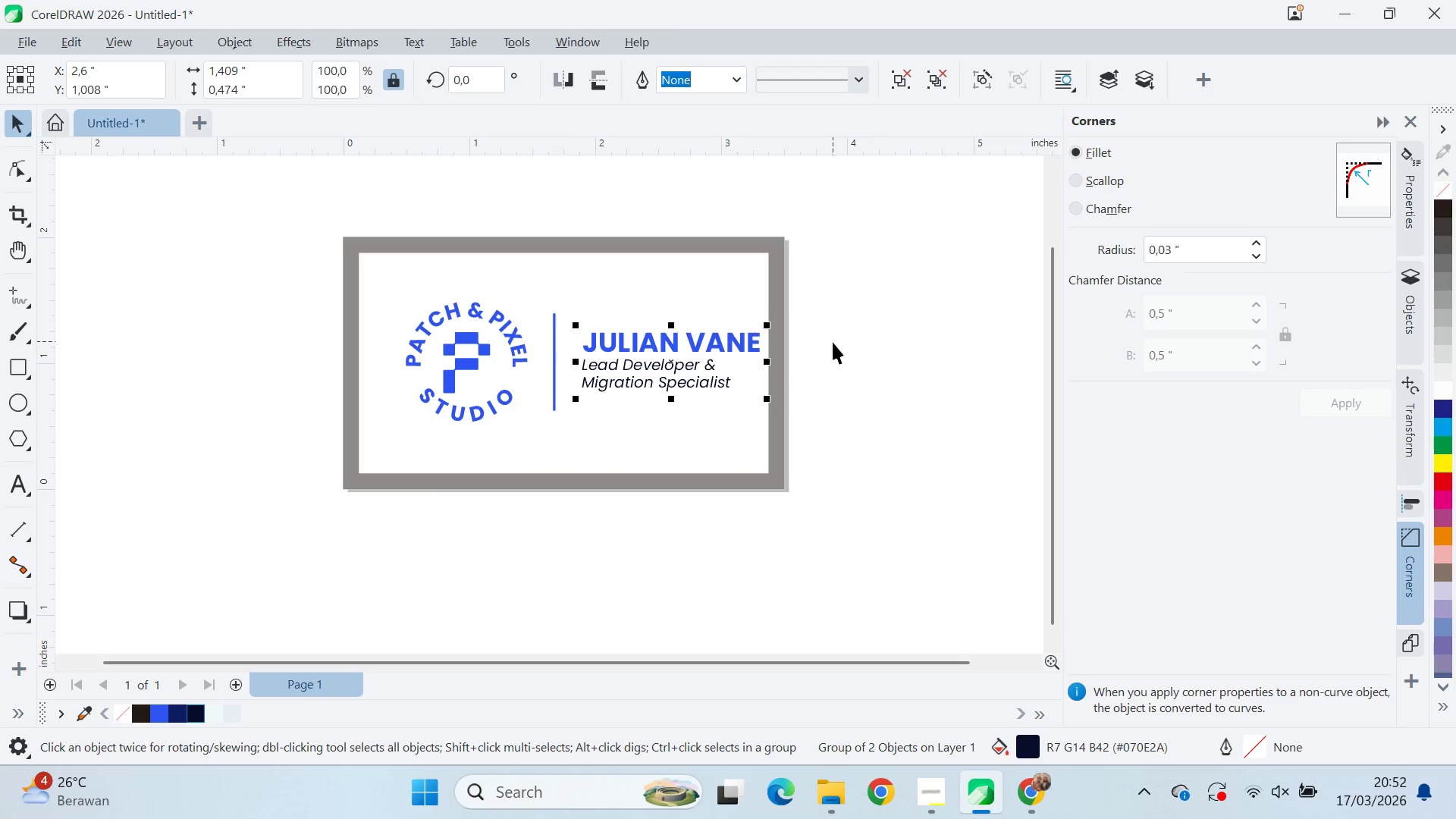 
key(Control+U)
 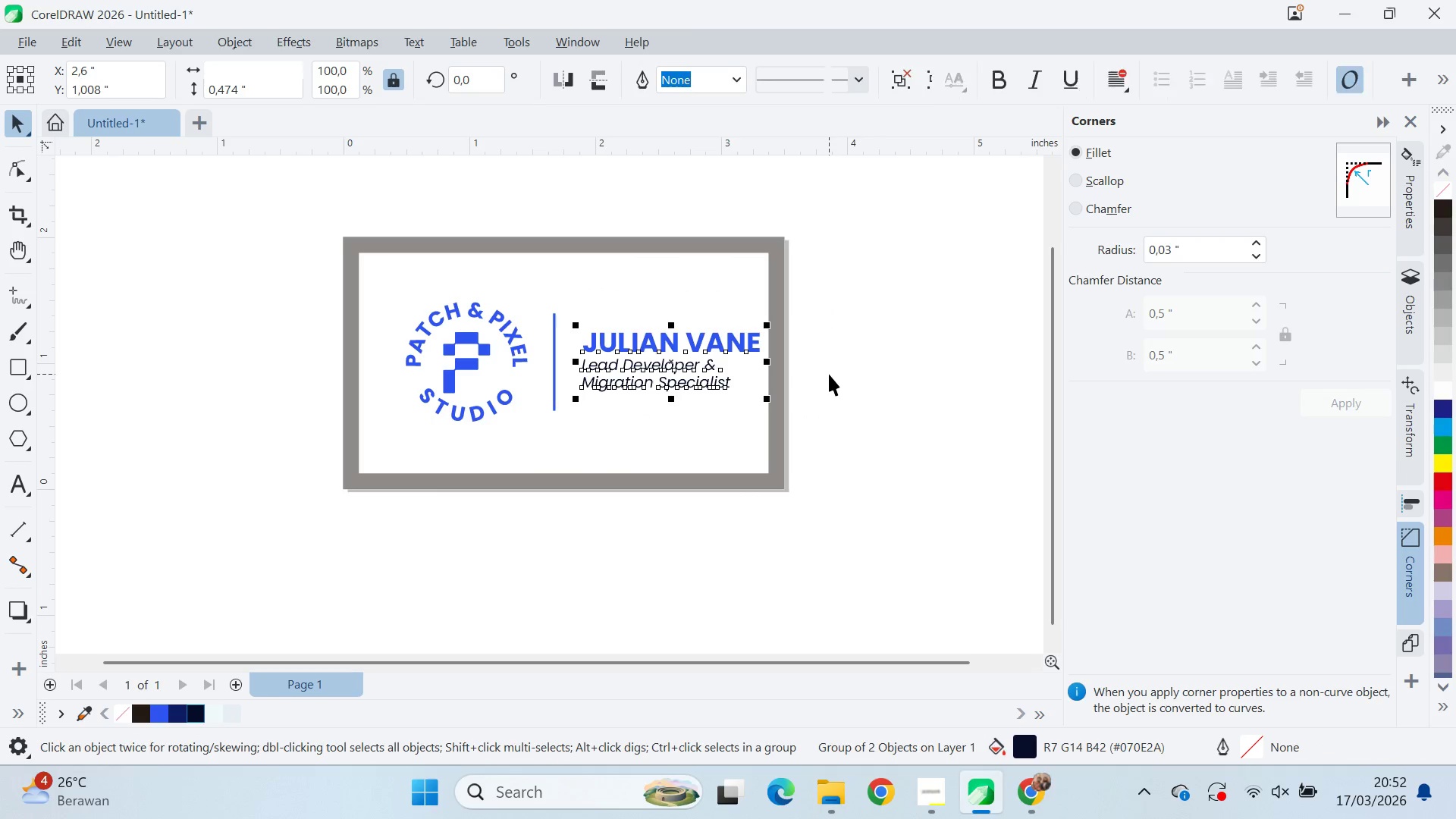 
key(Control+U)
 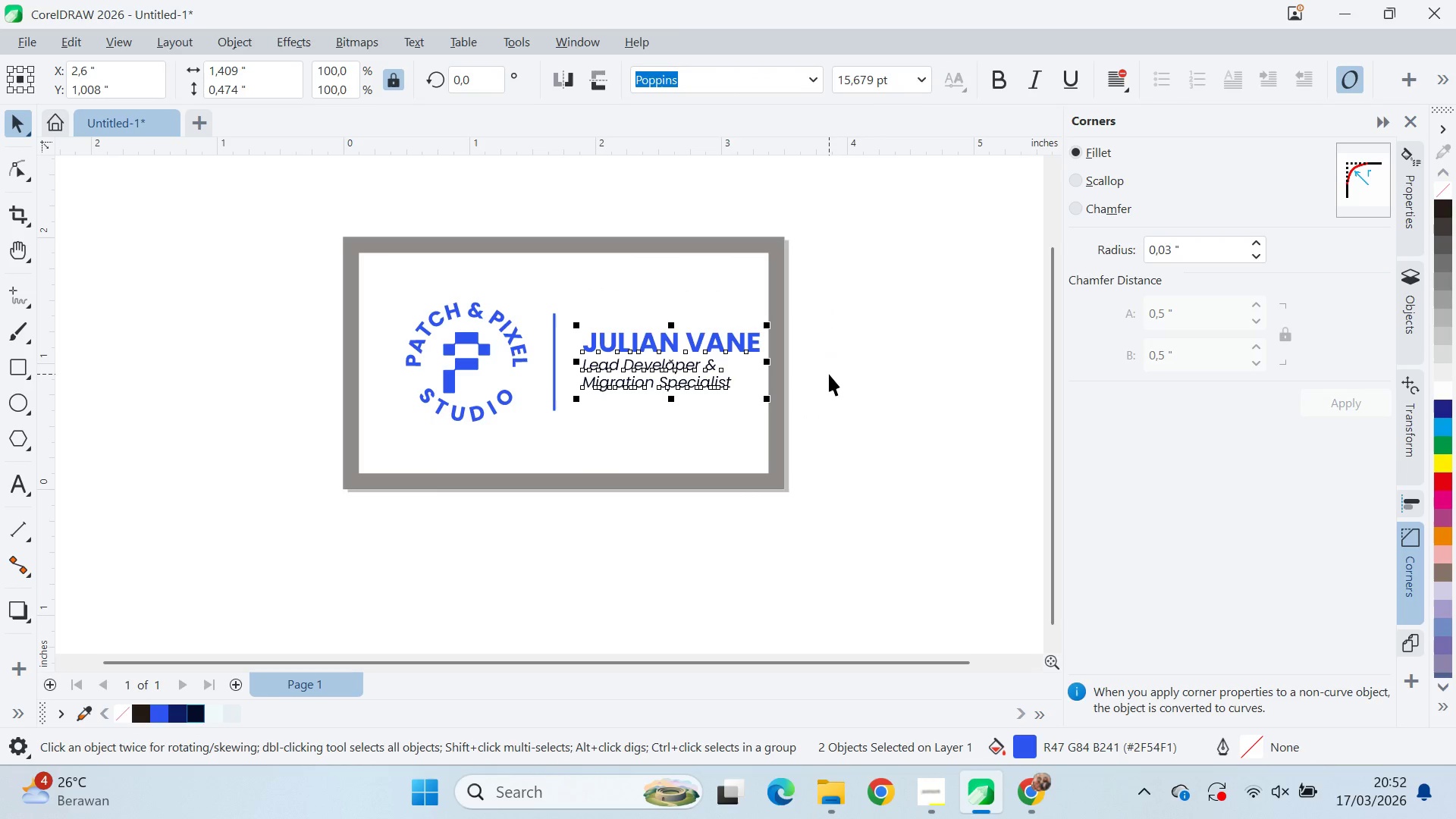 
type(lll)
 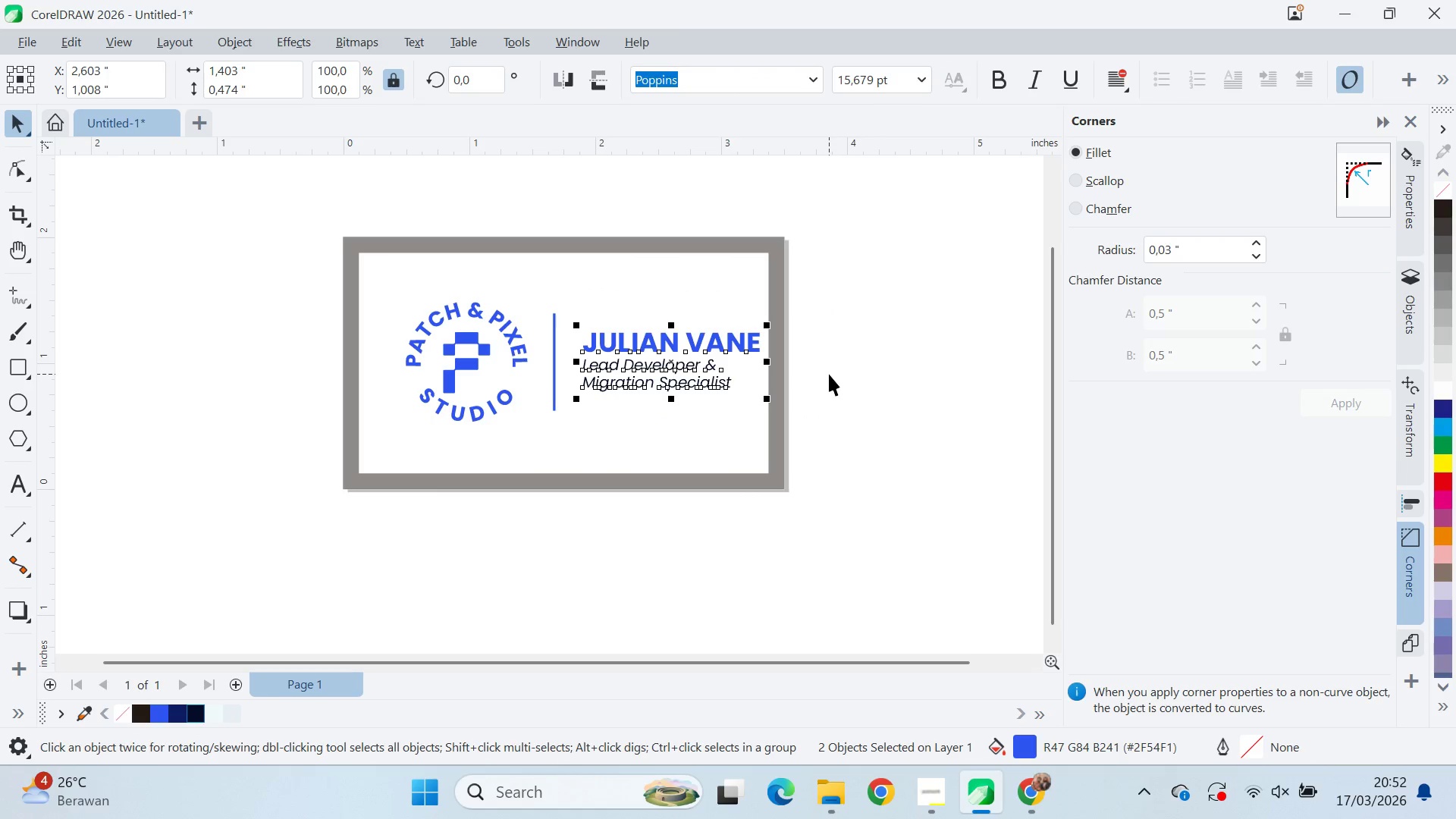 
key(Control+G)
 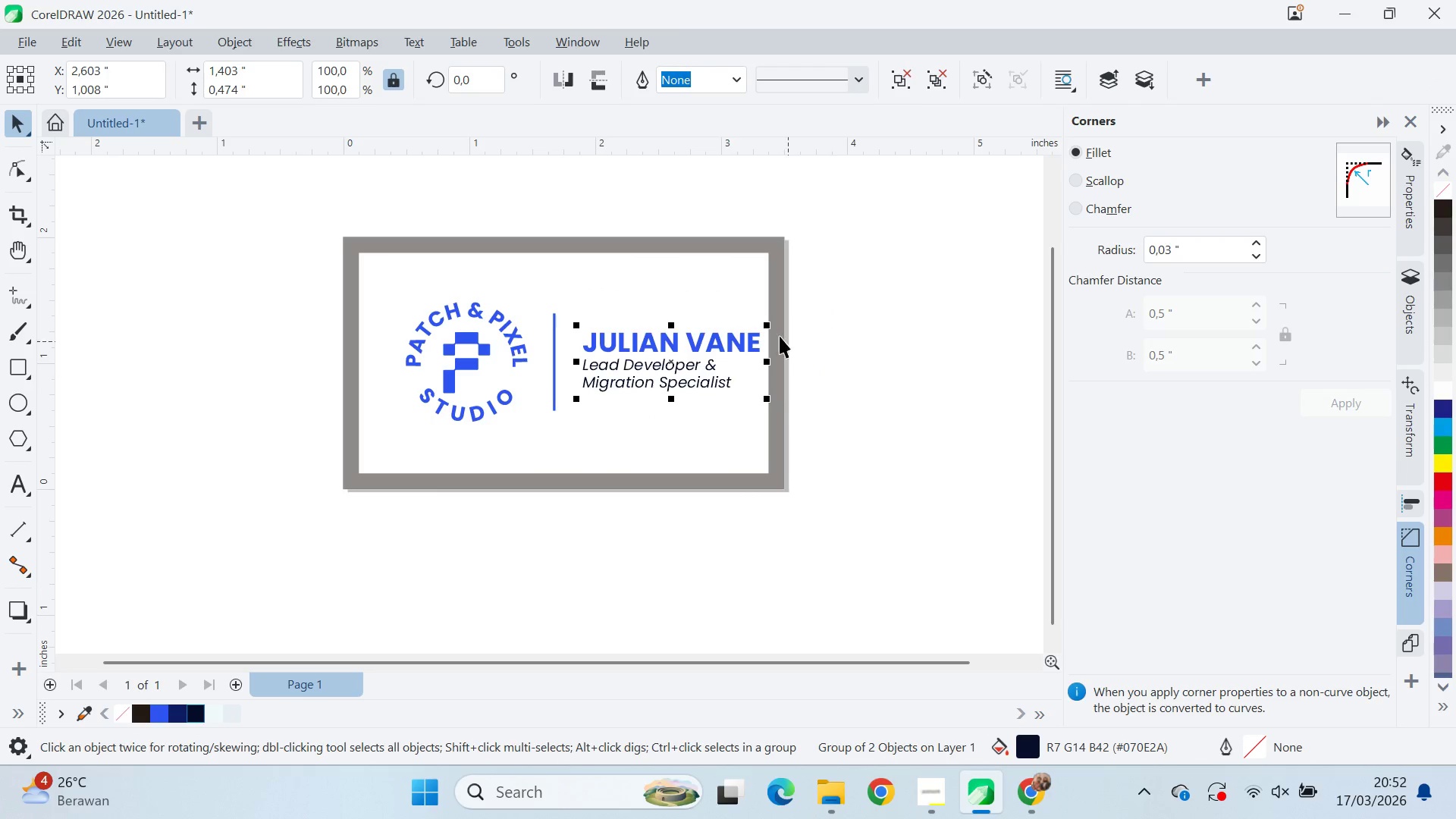 
left_click_drag(start_coordinate=[846, 307], to_coordinate=[850, 308])
 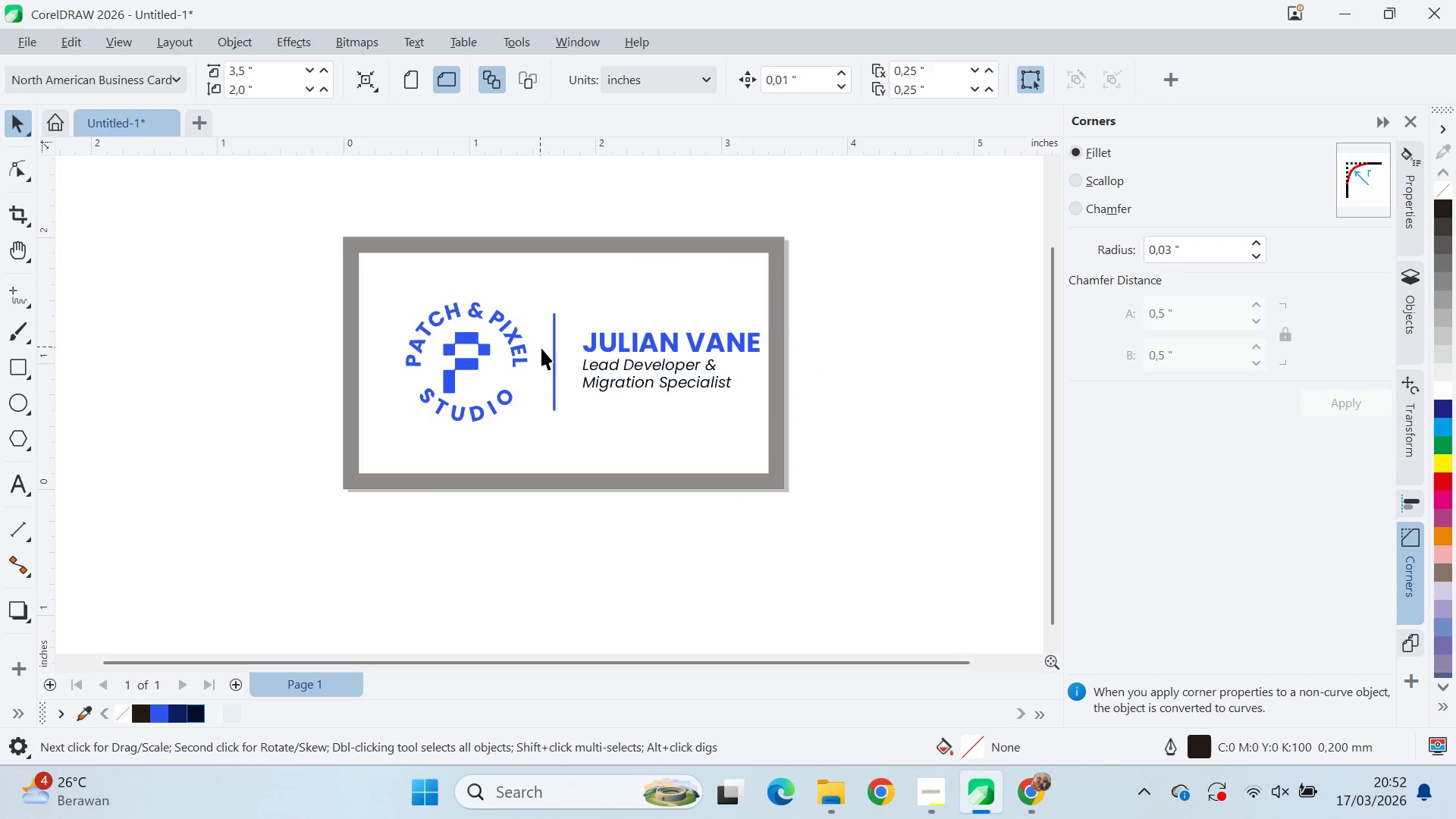 
left_click([517, 347])
 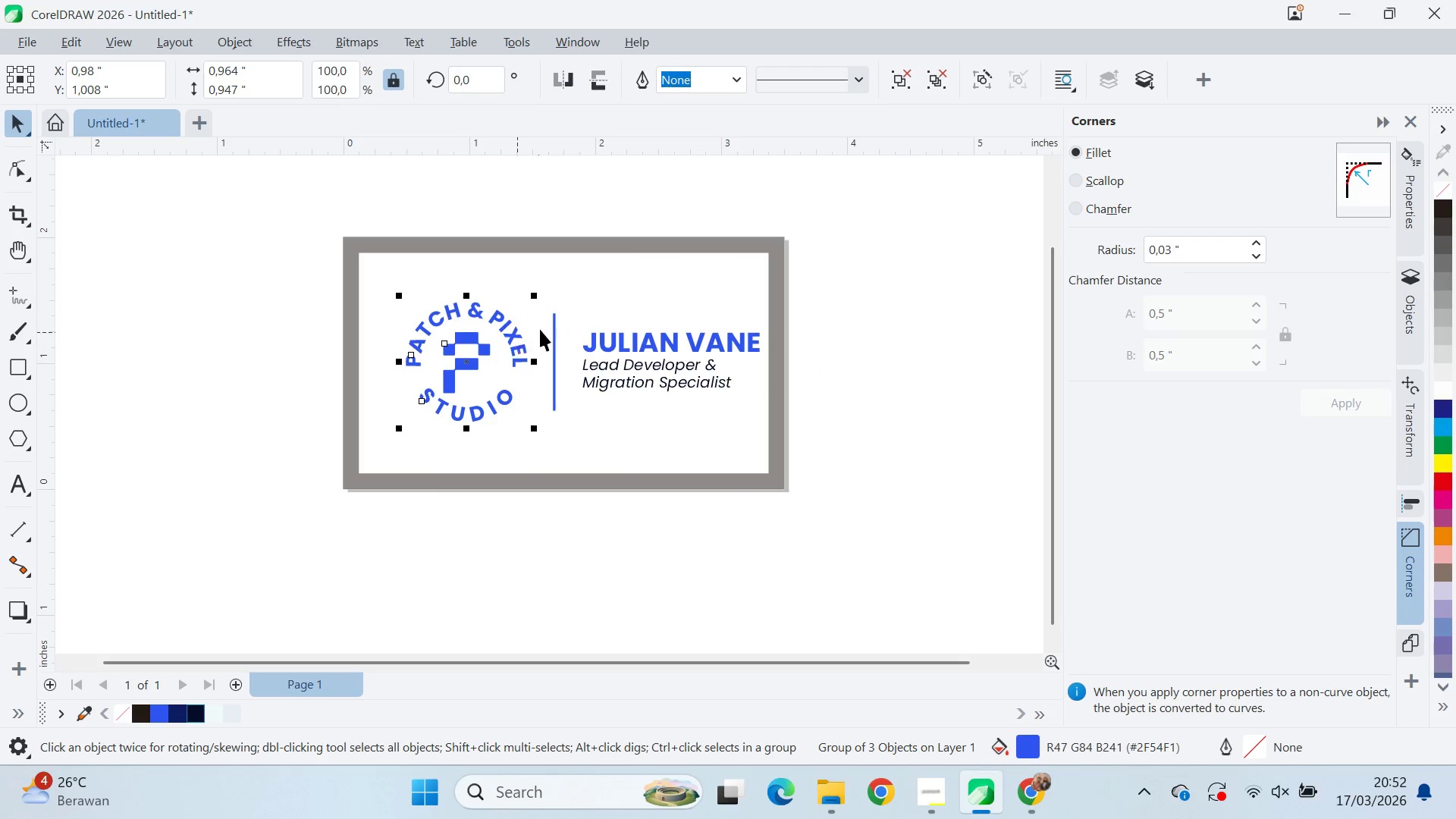 
hold_key(key=ShiftLeft, duration=1.27)
left_click_drag(start_coordinate=[538, 298], to_coordinate=[544, 304])
 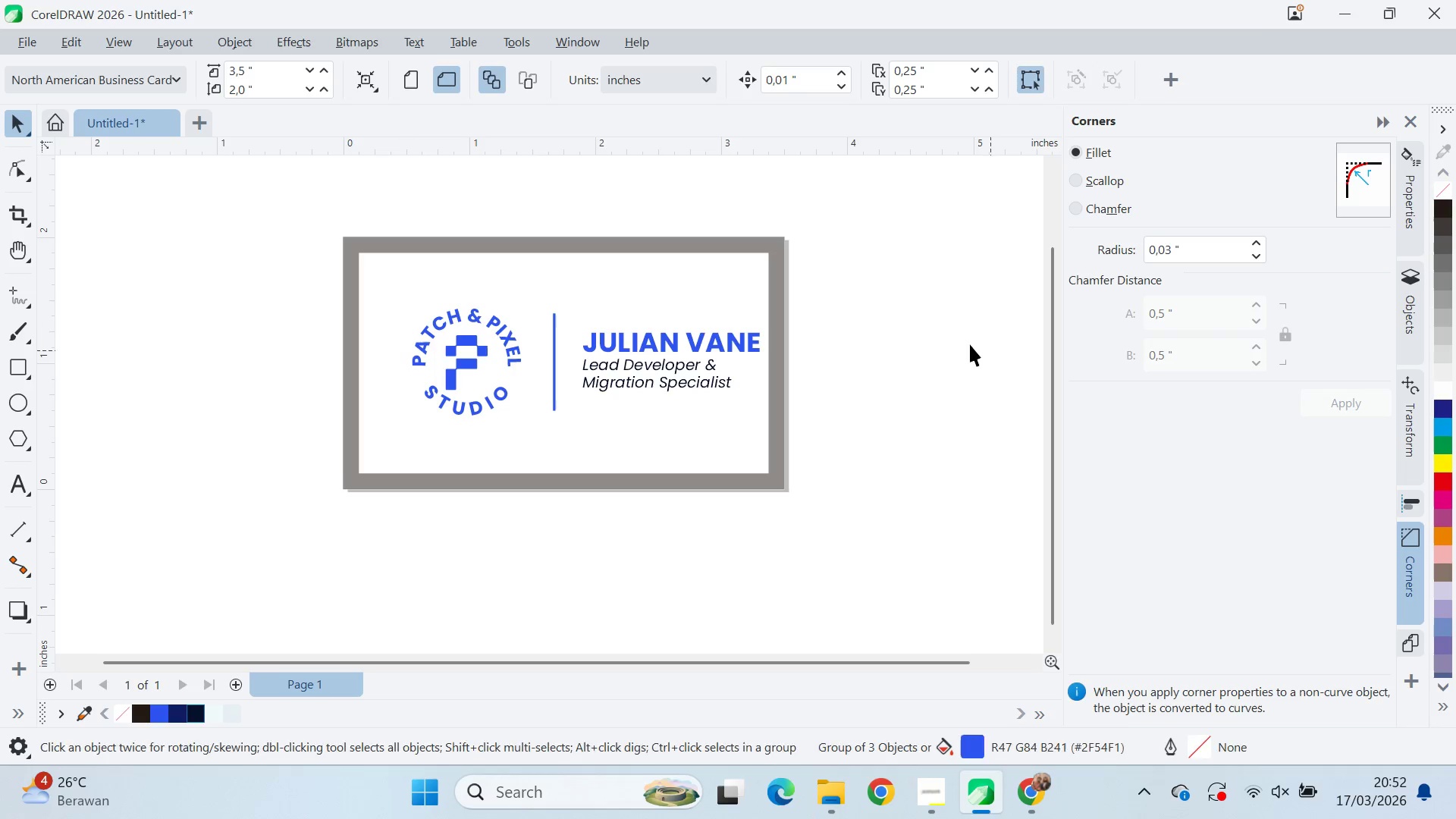 
key(Control+ControlLeft)
 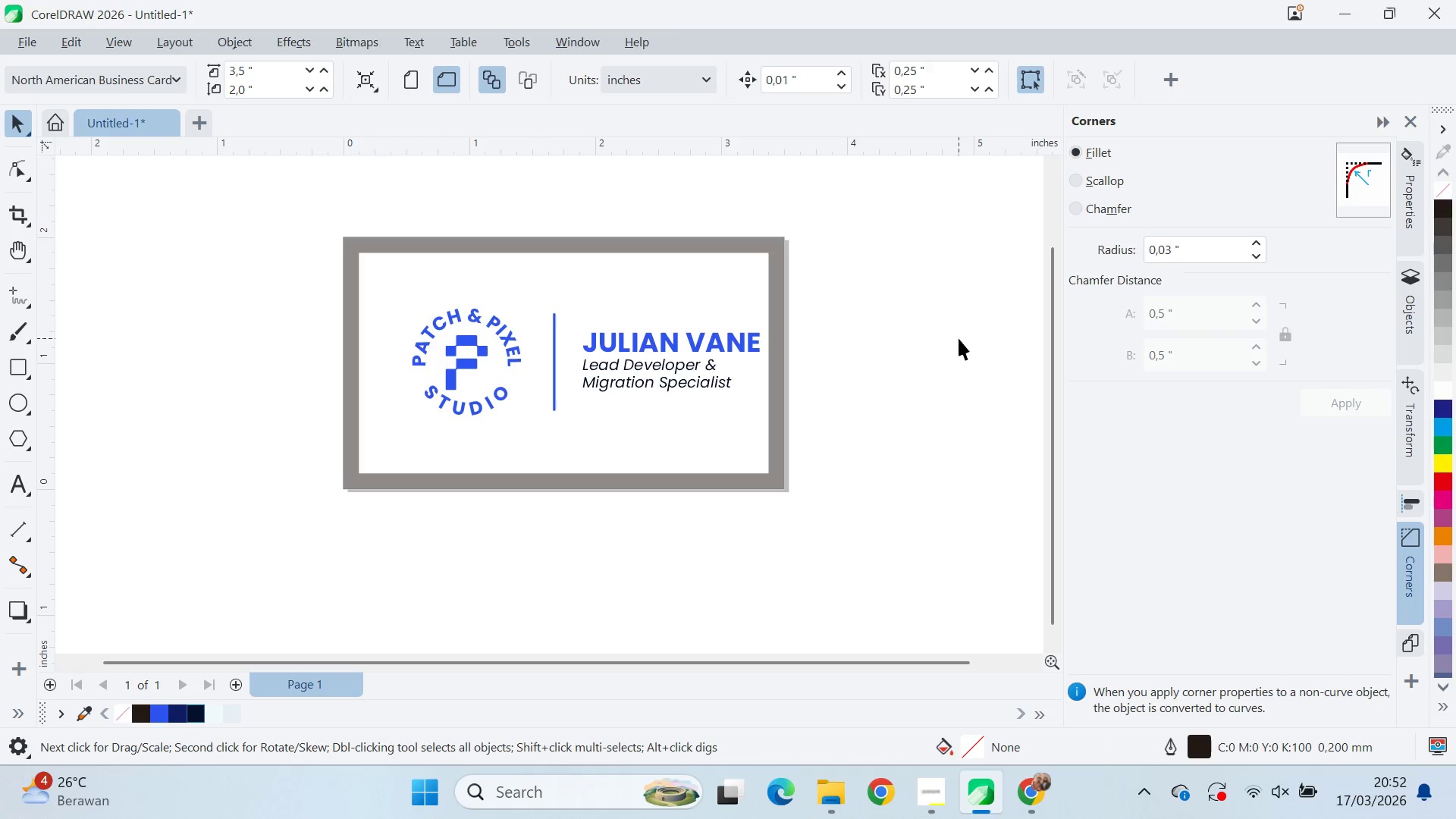 
key(Control+Z)
 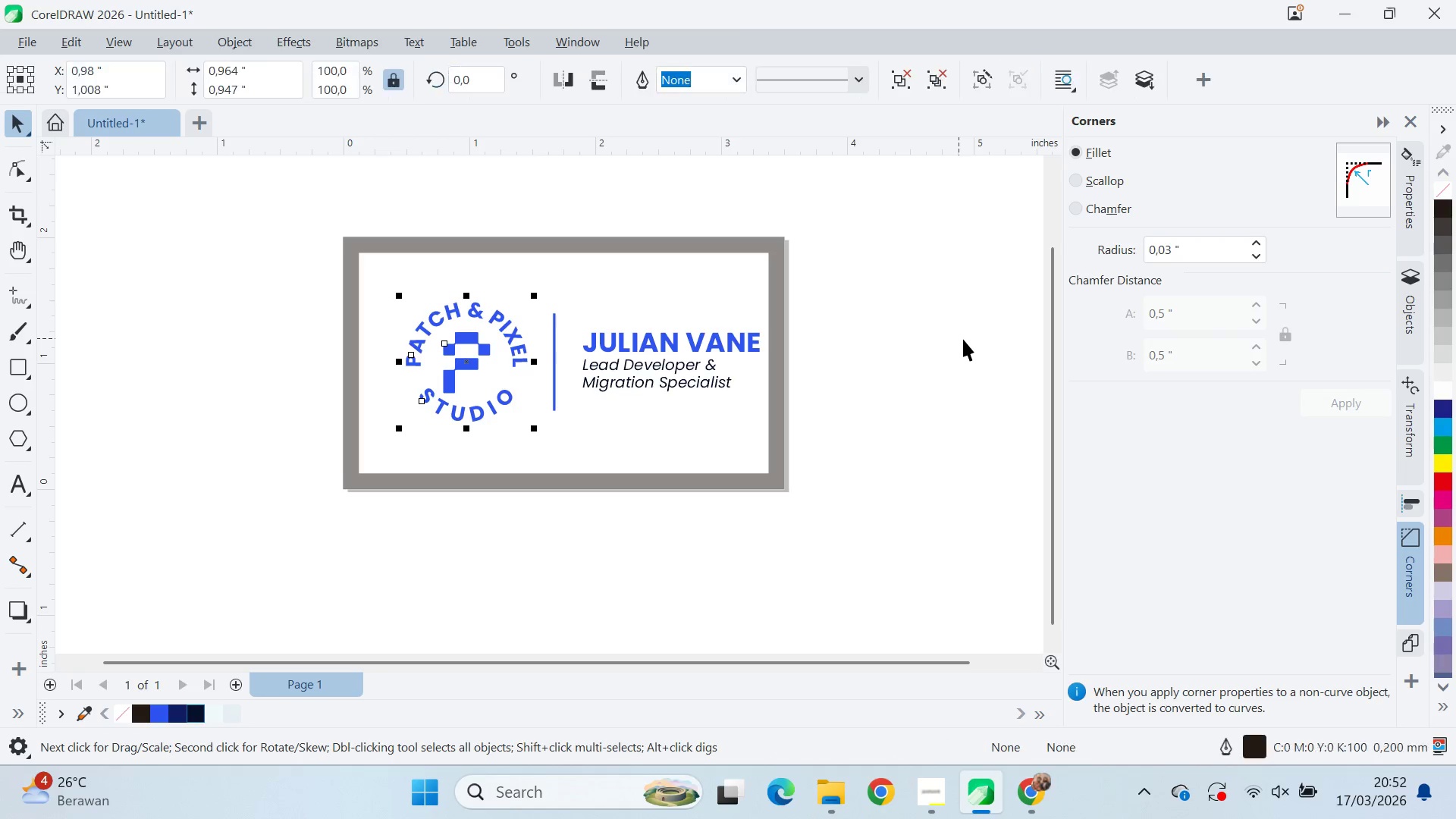 
left_click([965, 340])
 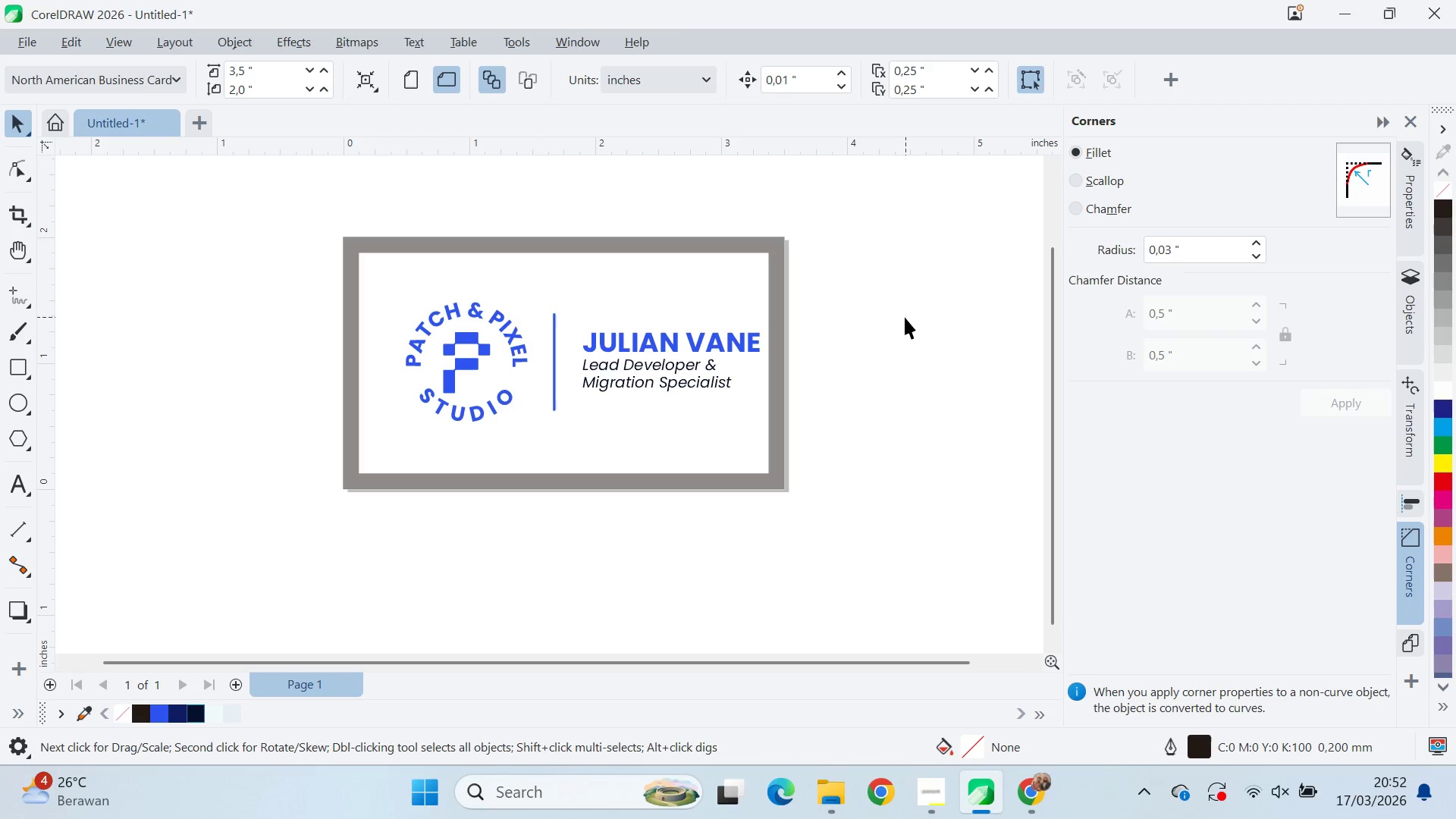 
left_click_drag(start_coordinate=[907, 295], to_coordinate=[290, 466])
 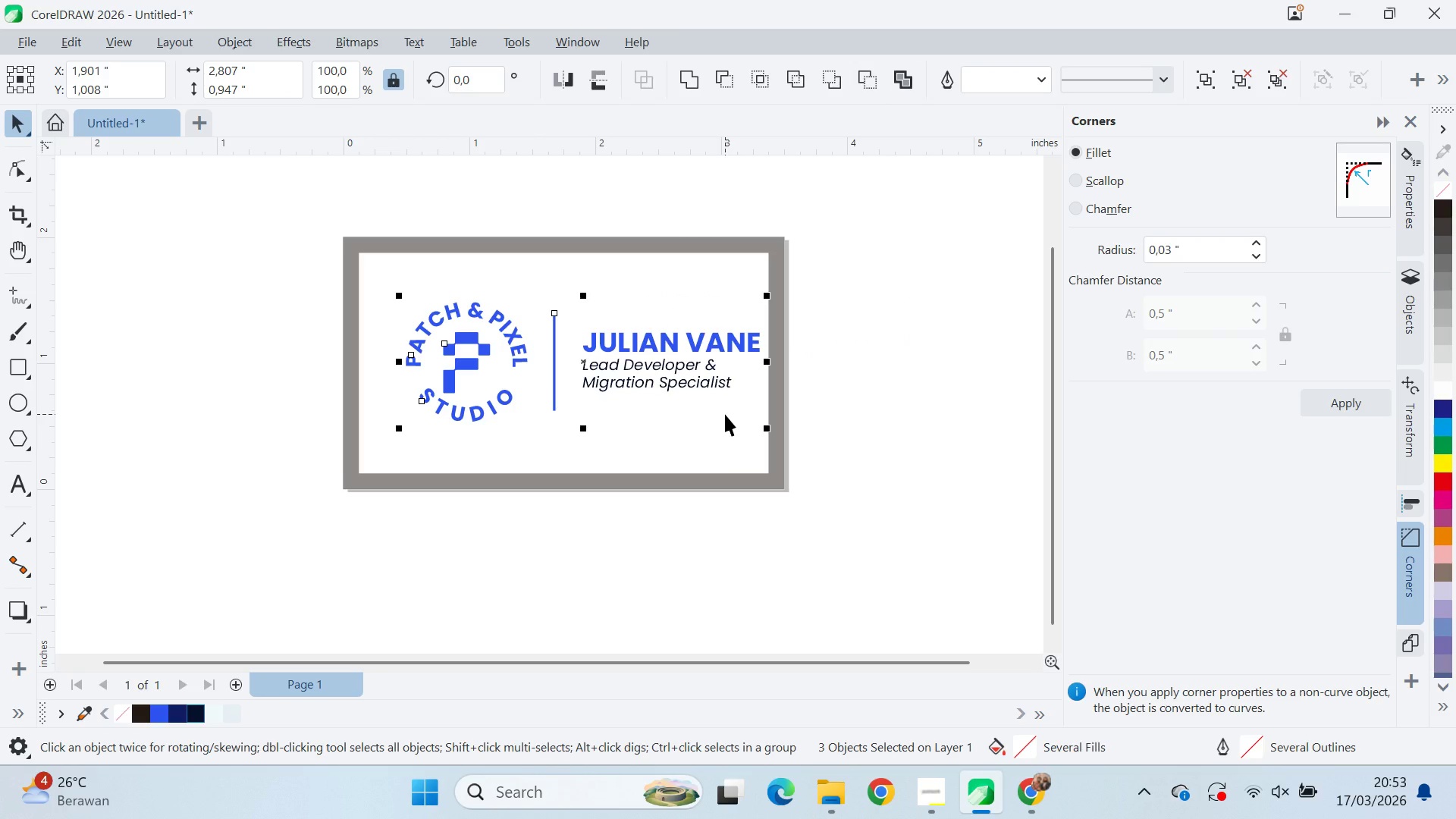 
left_click([1414, 503])
 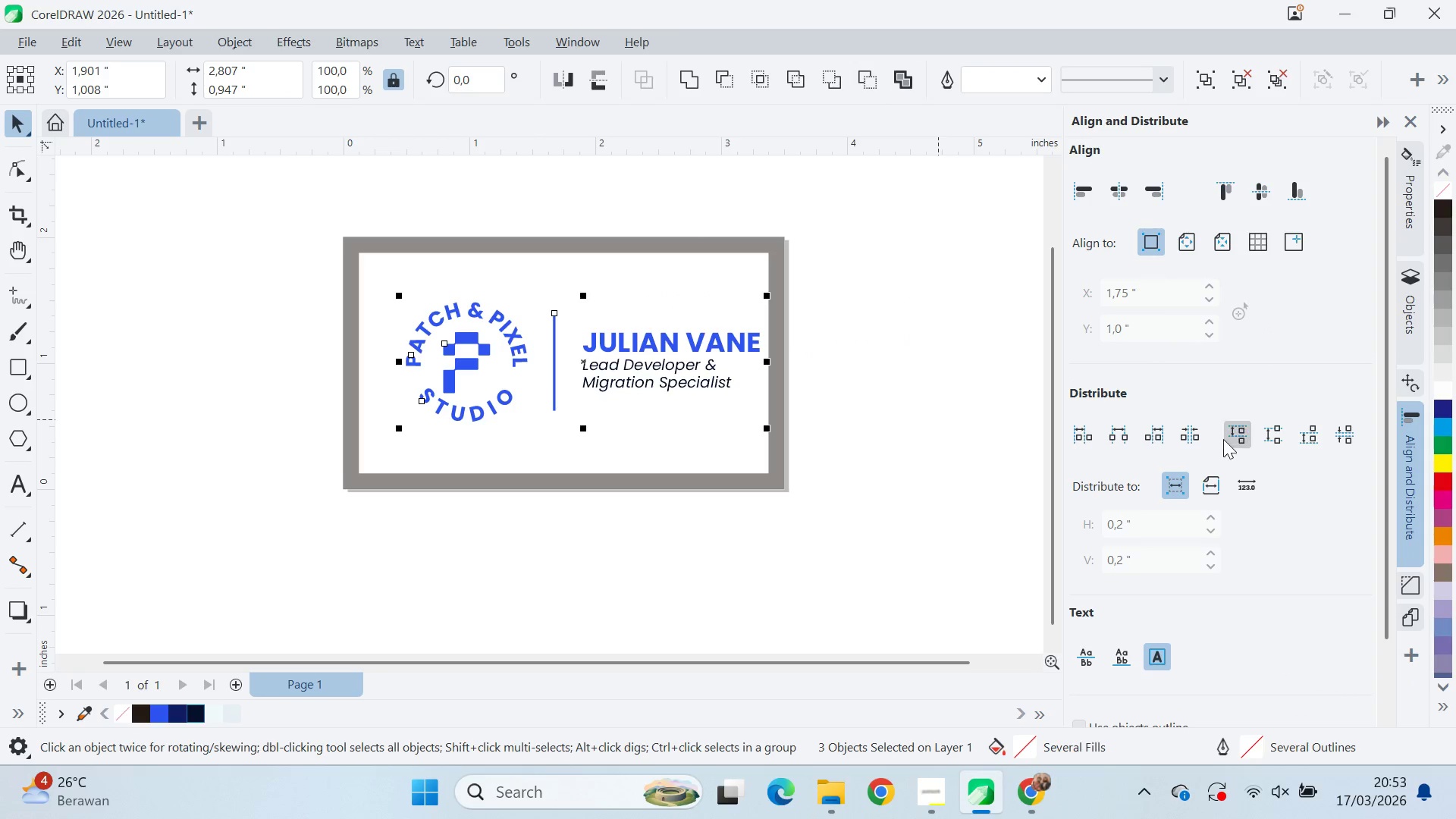 
double_click([1189, 430])
 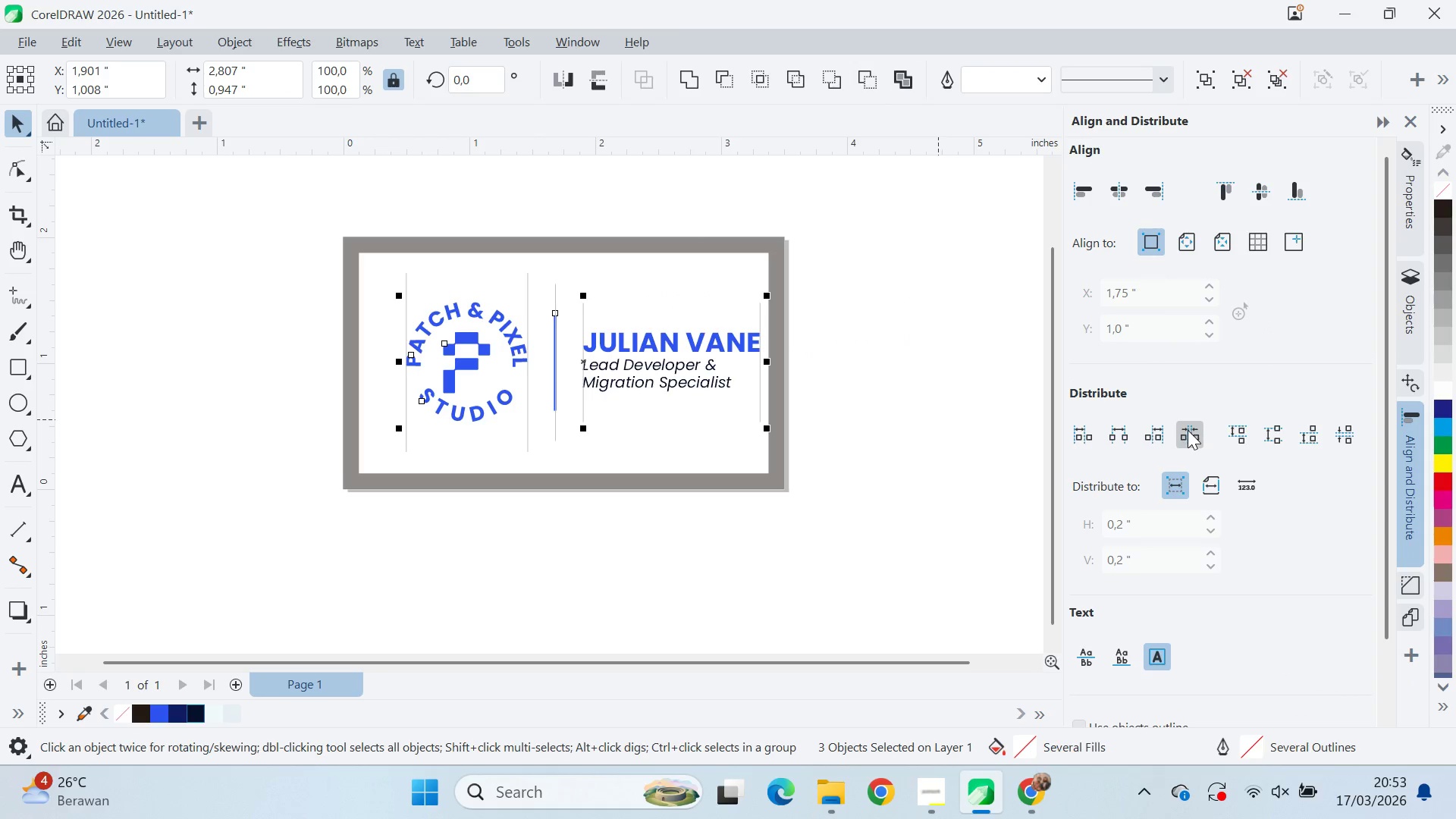 
triple_click([1188, 430])
 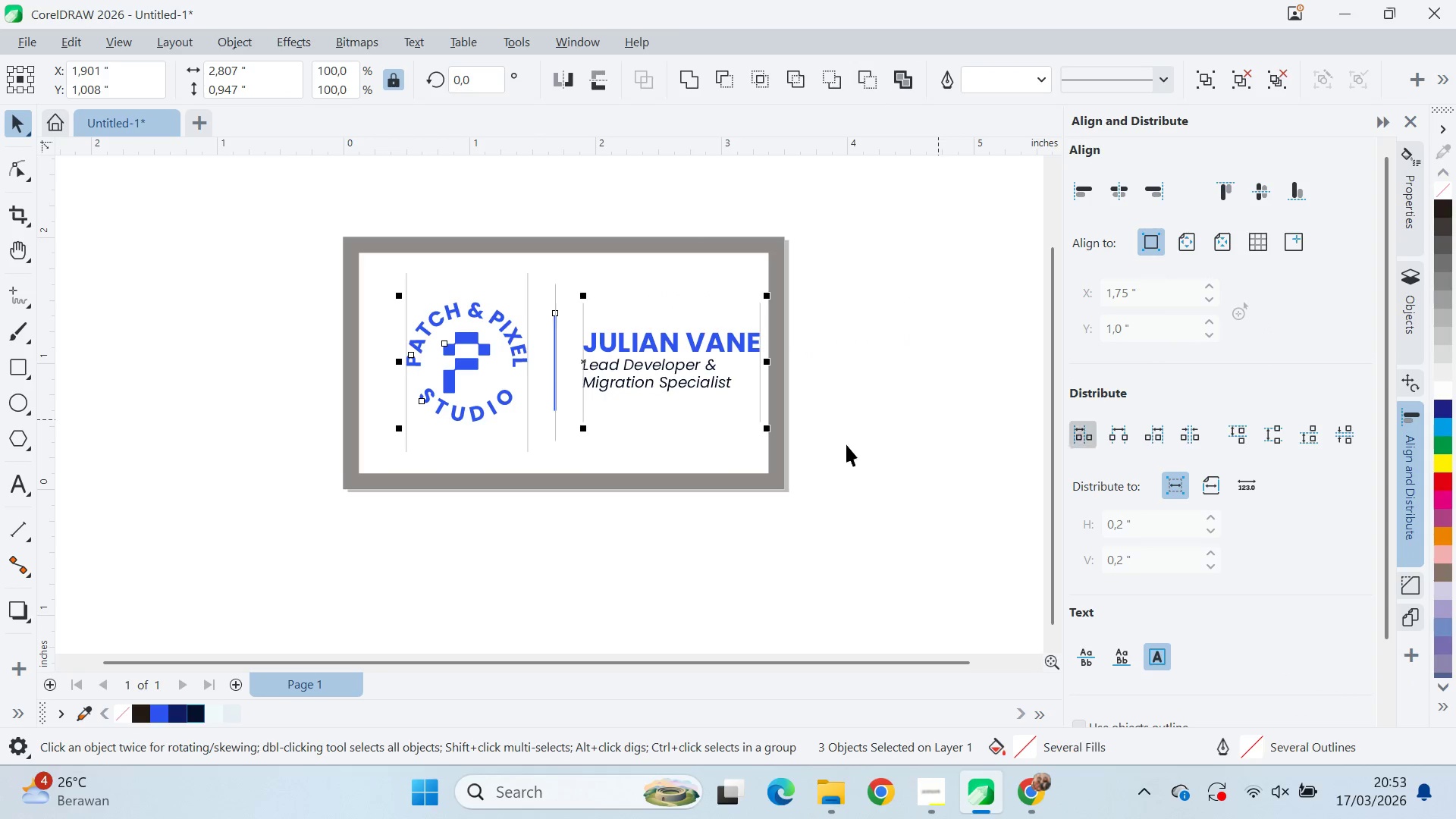 
key(Control+G)
 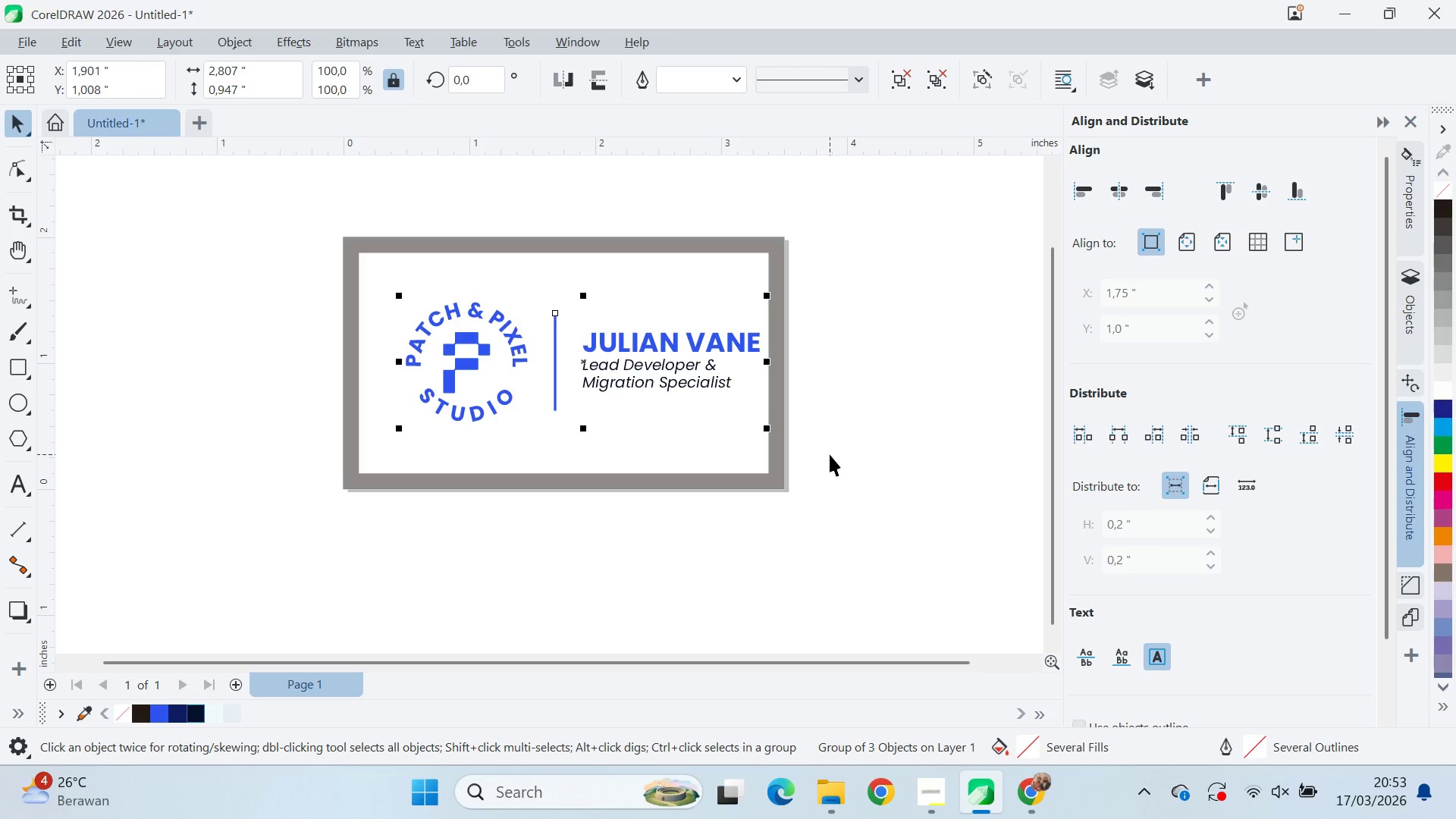 
type(ppp)
 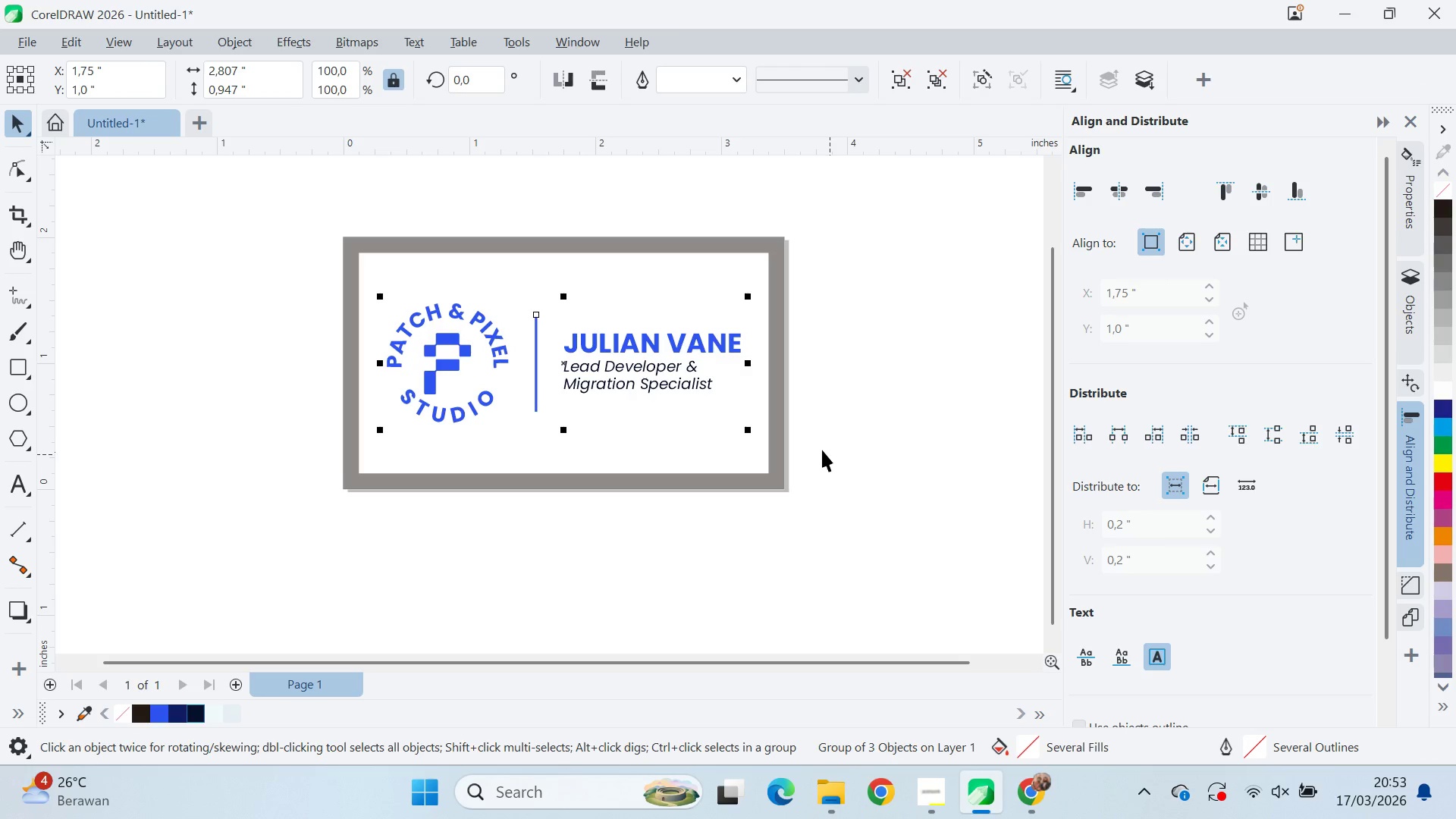 
left_click_drag(start_coordinate=[822, 452], to_coordinate=[805, 450])
 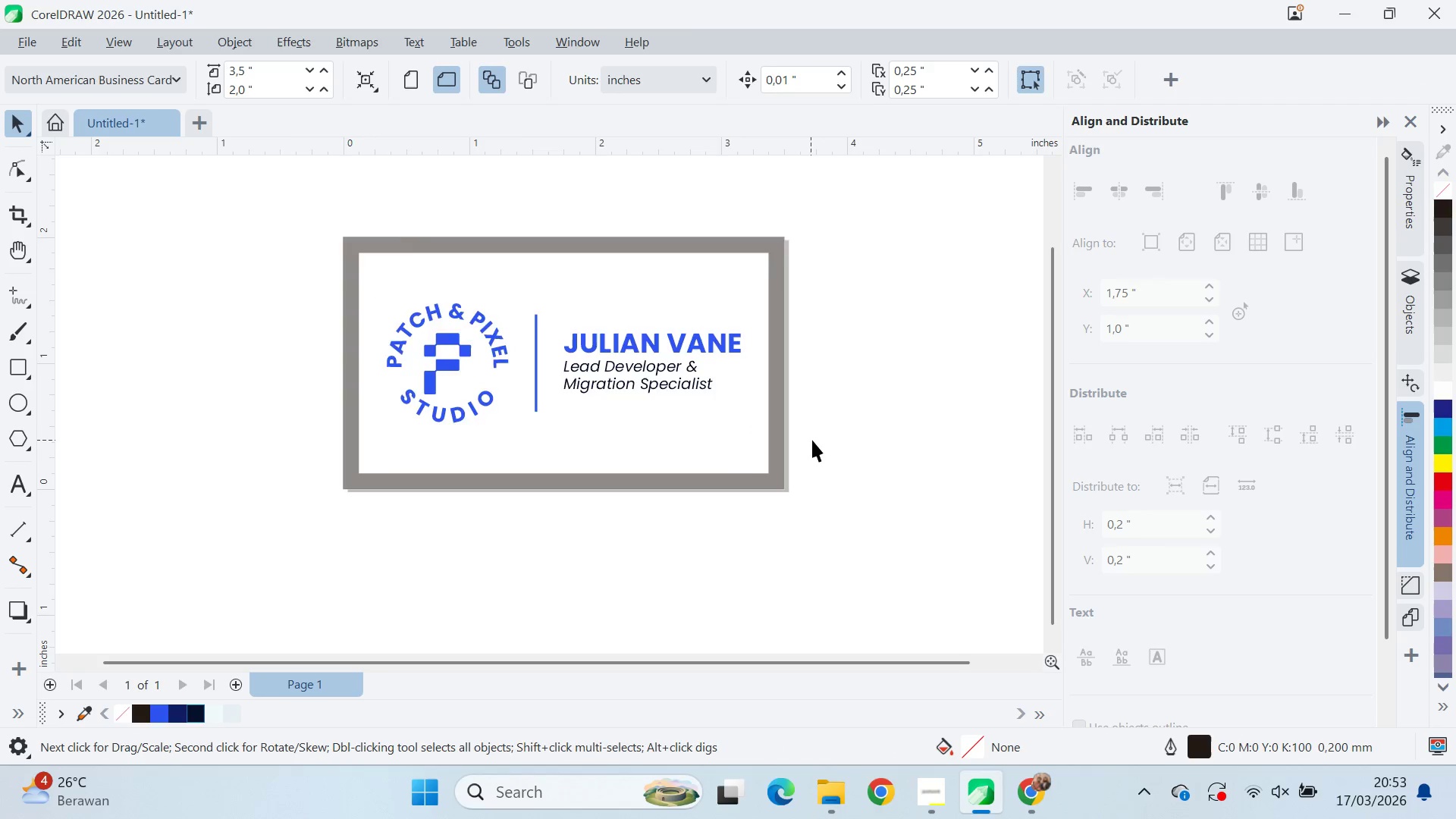 
scroll: coordinate [821, 450], scroll_direction: down, amount: 4.0
 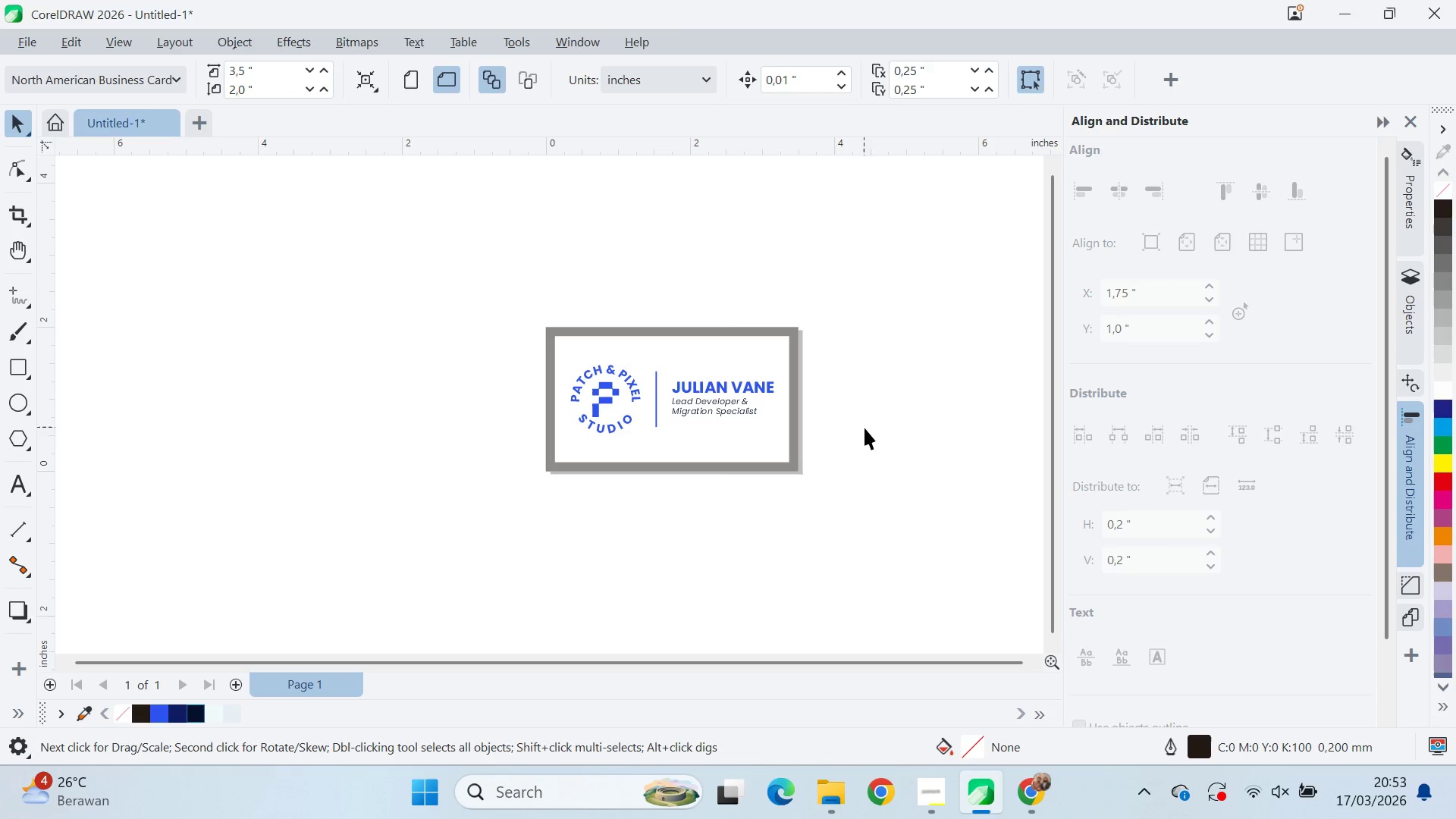 
key(Alt+AltLeft)
 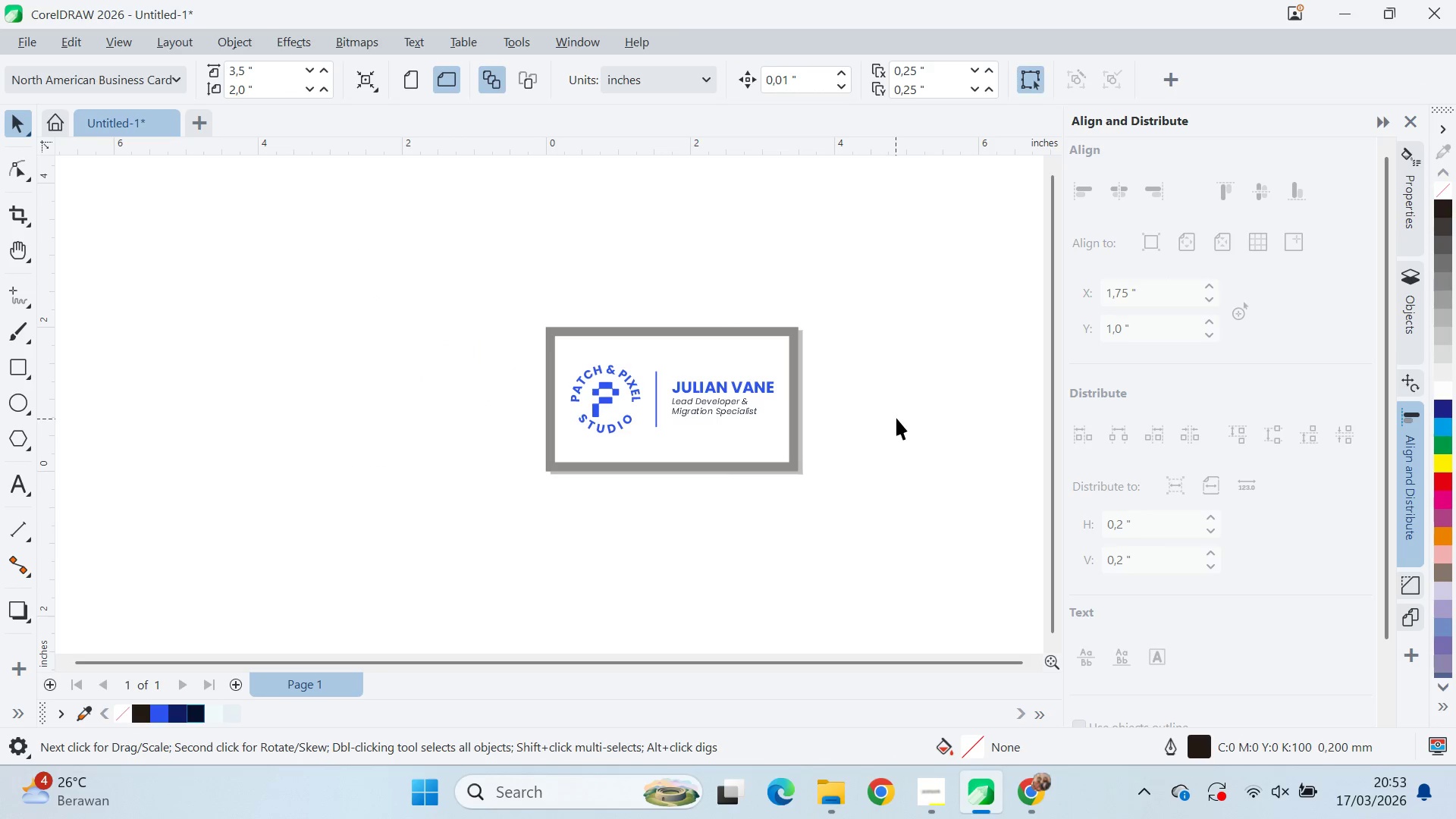 
key(Alt+AltLeft)
 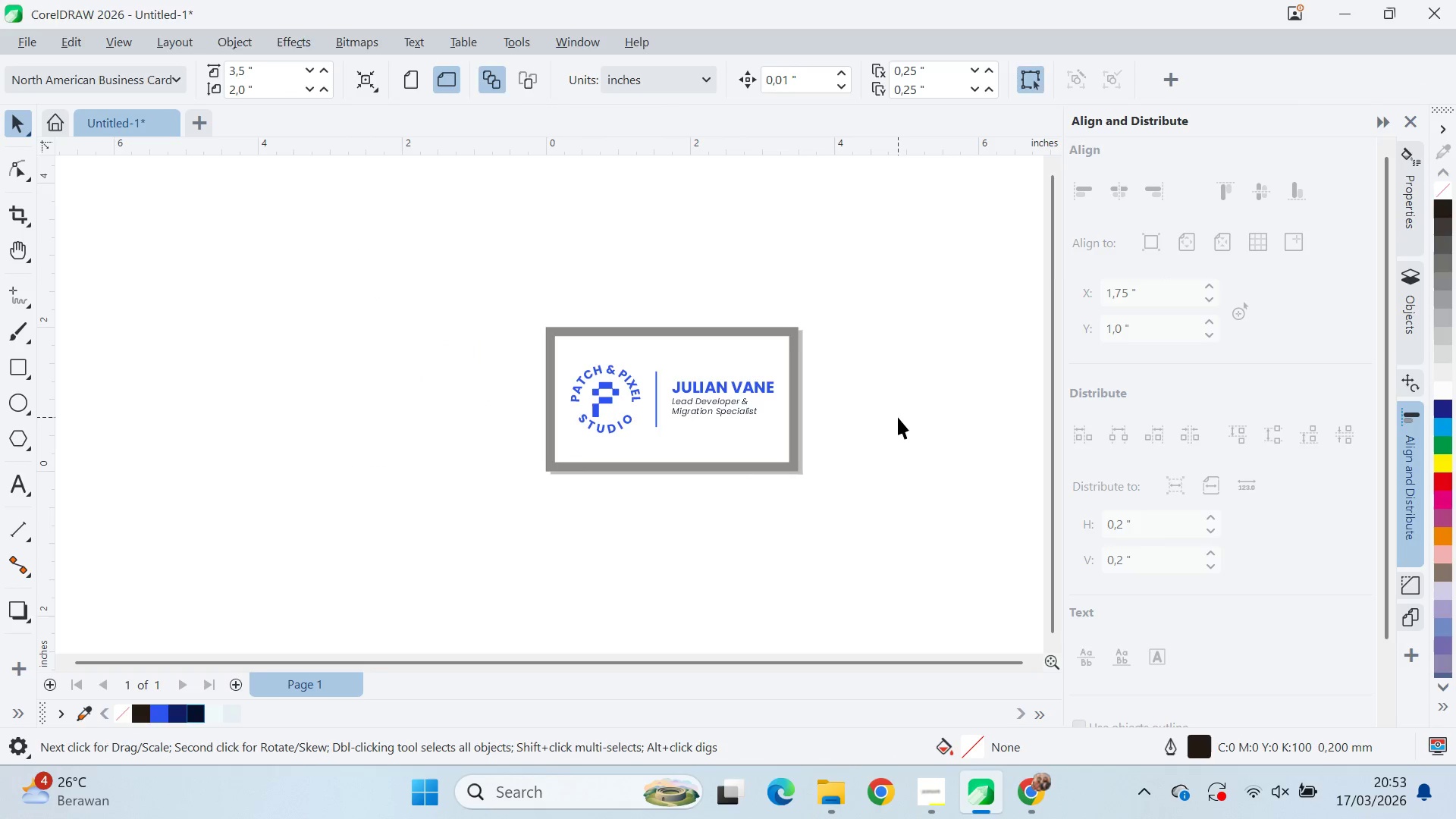 
key(Alt+Tab)
 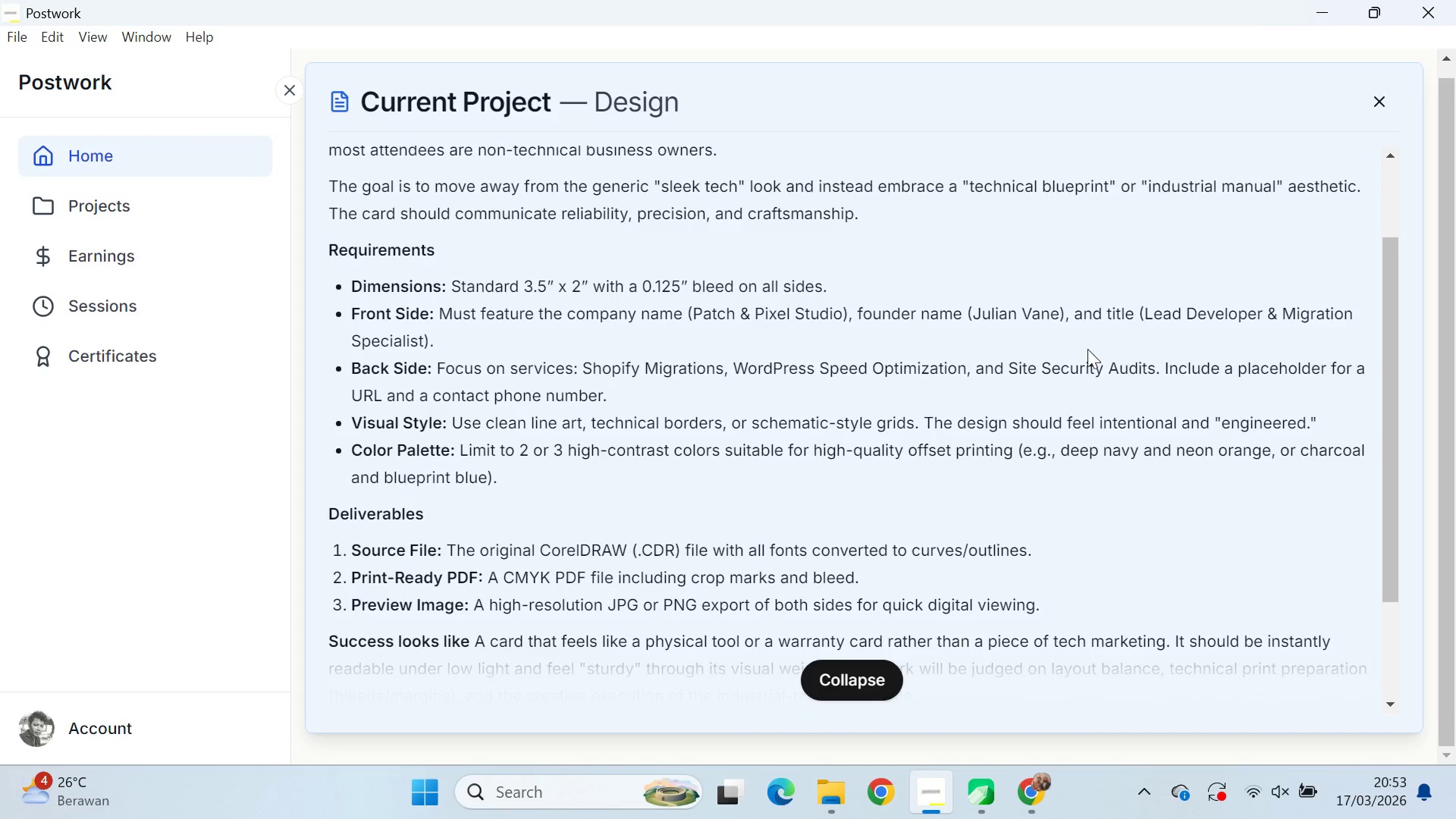 
wait(8.41)
 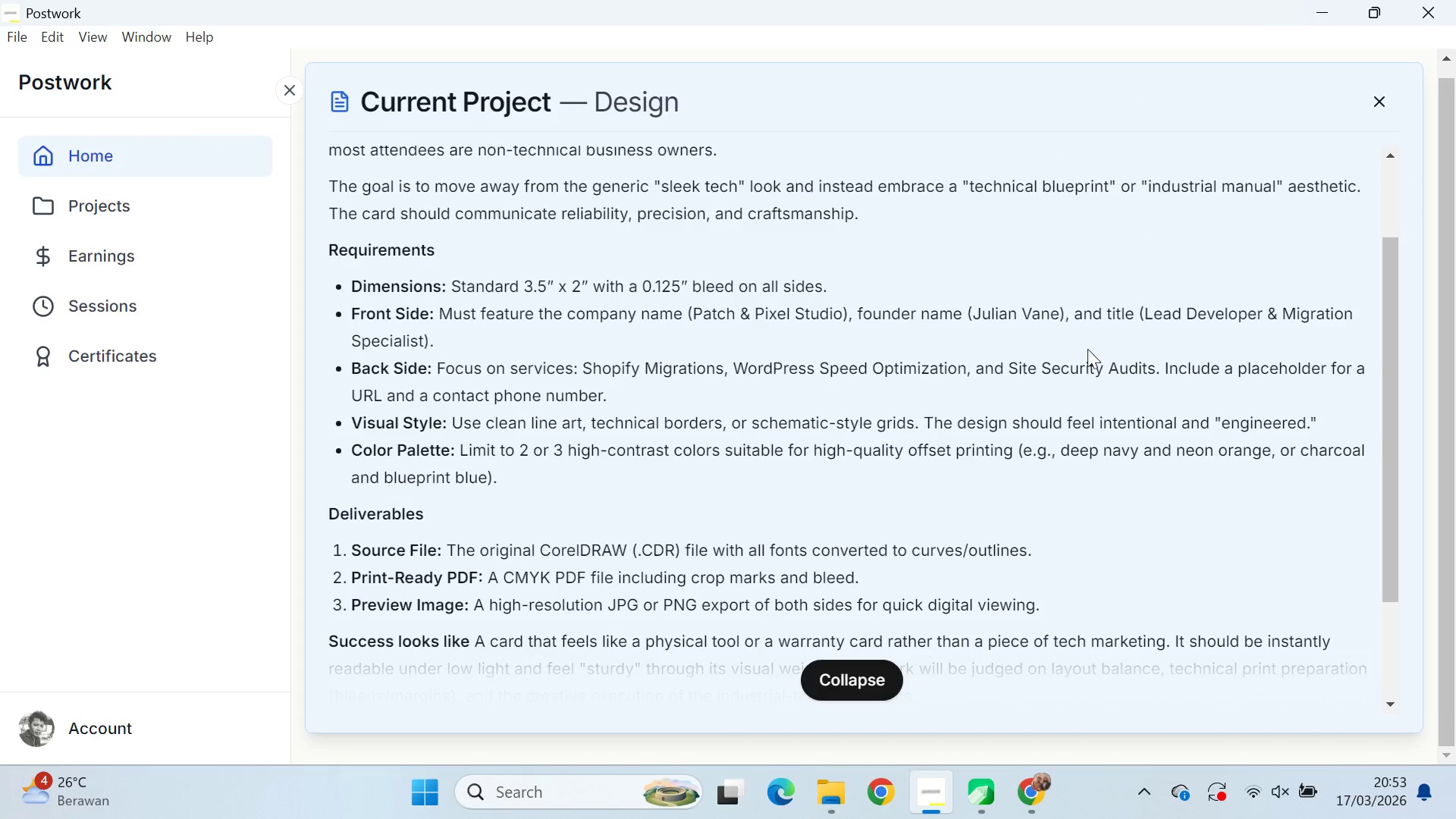 
triple_click([496, 145])
 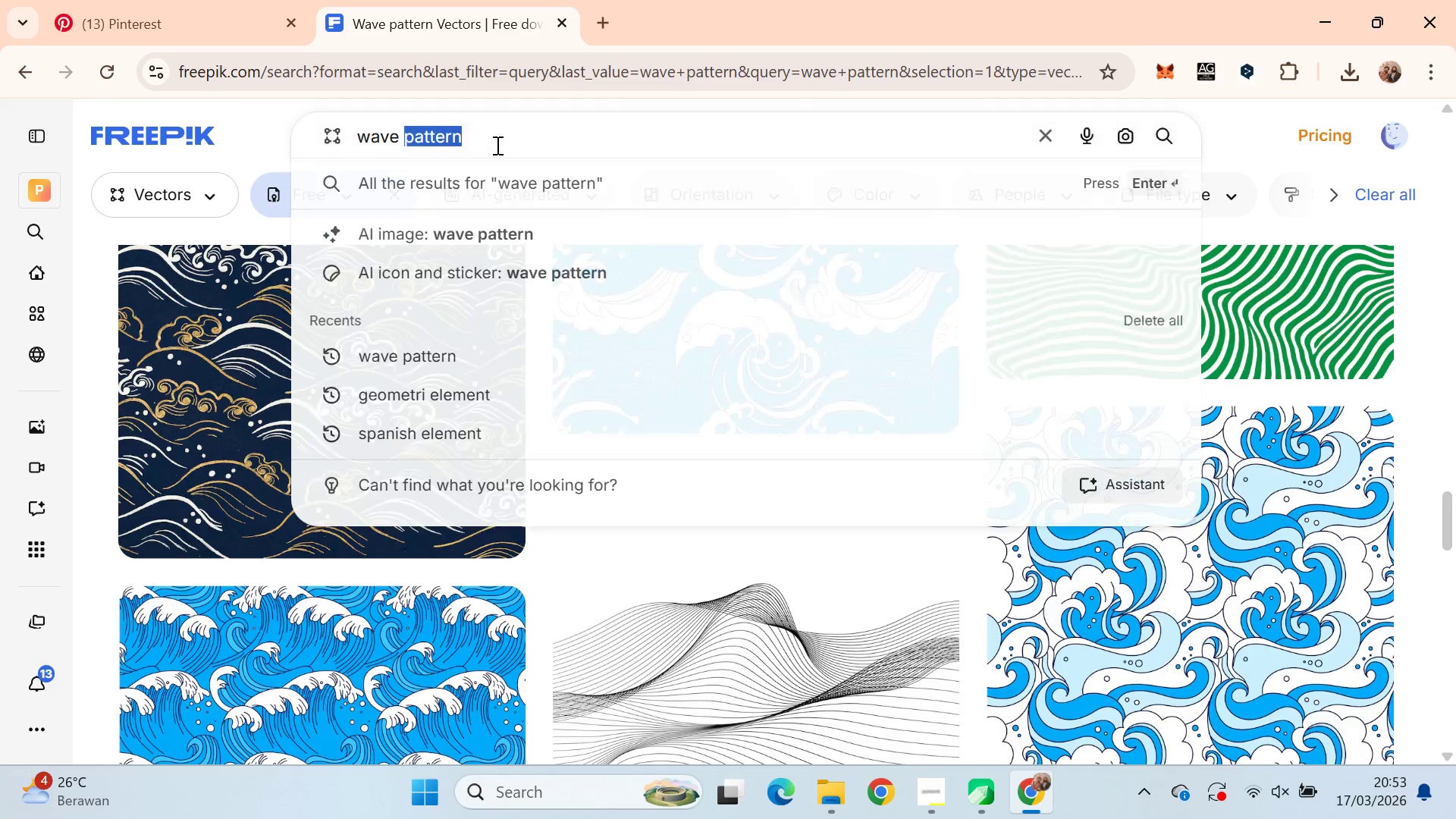 
key(Control+ControlLeft)
 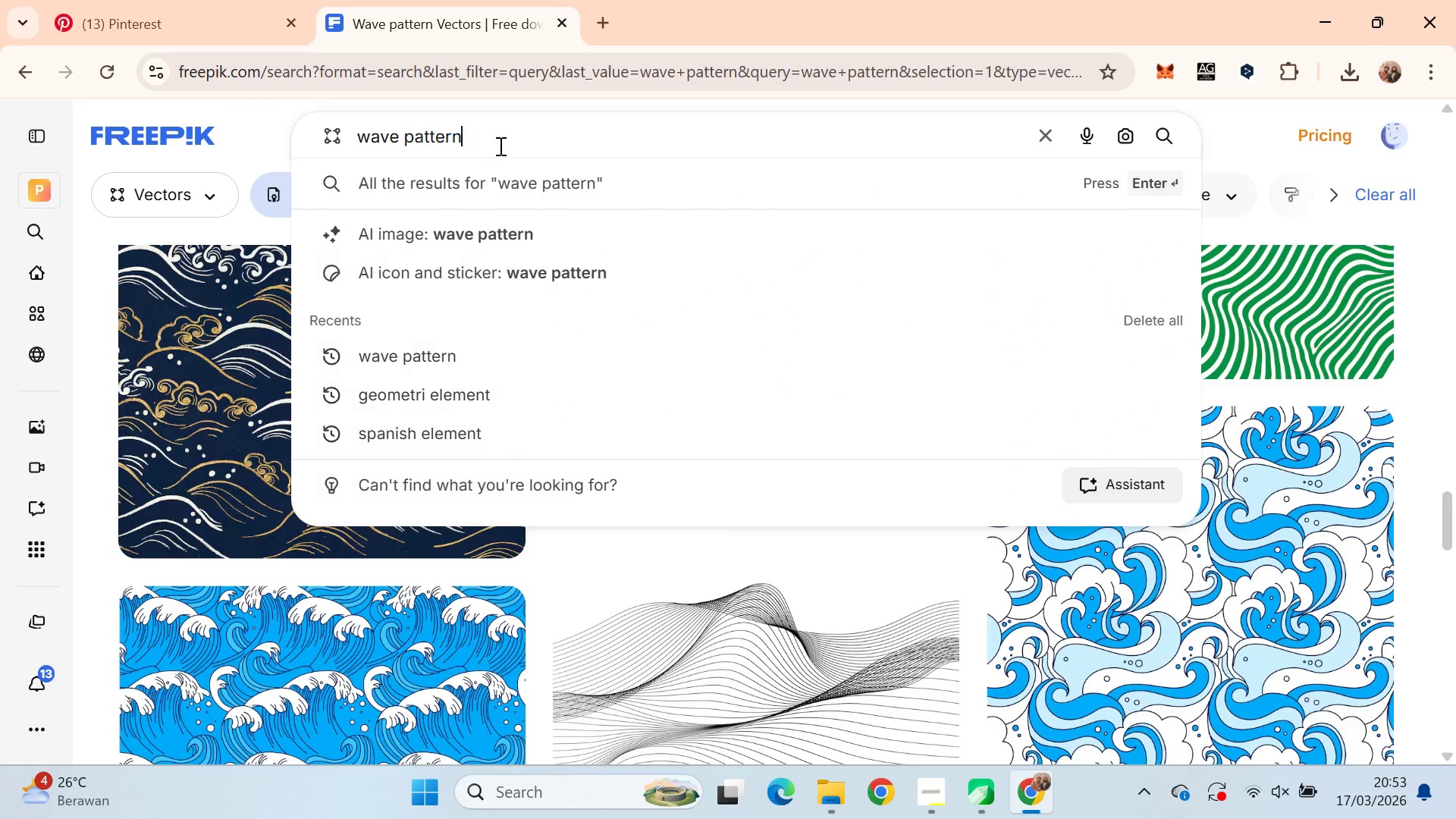 
key(Control+A)
 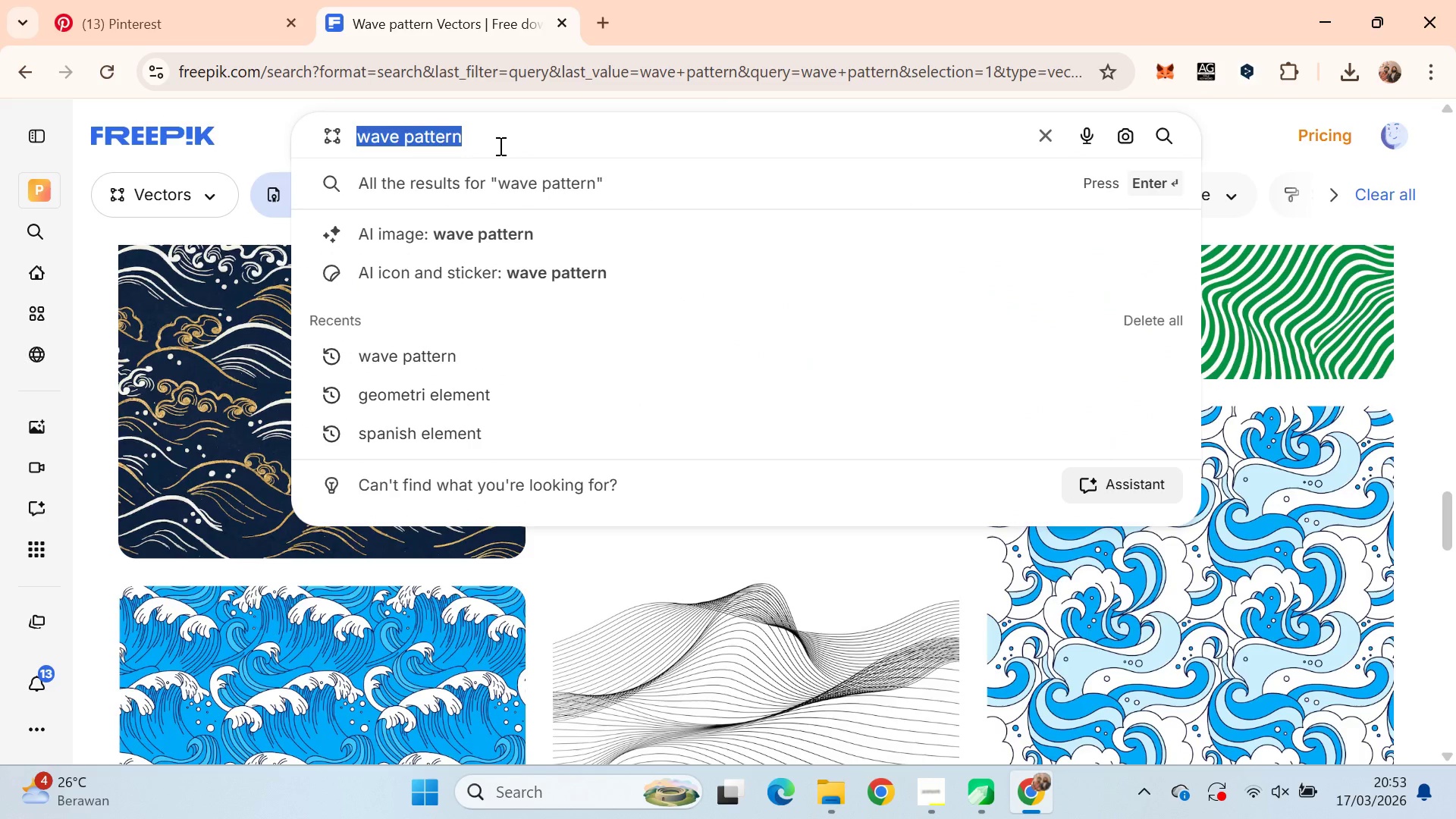 
type(bluepron)
key(Backspace)
key(Backspace)
type(int )
key(Backspace)
 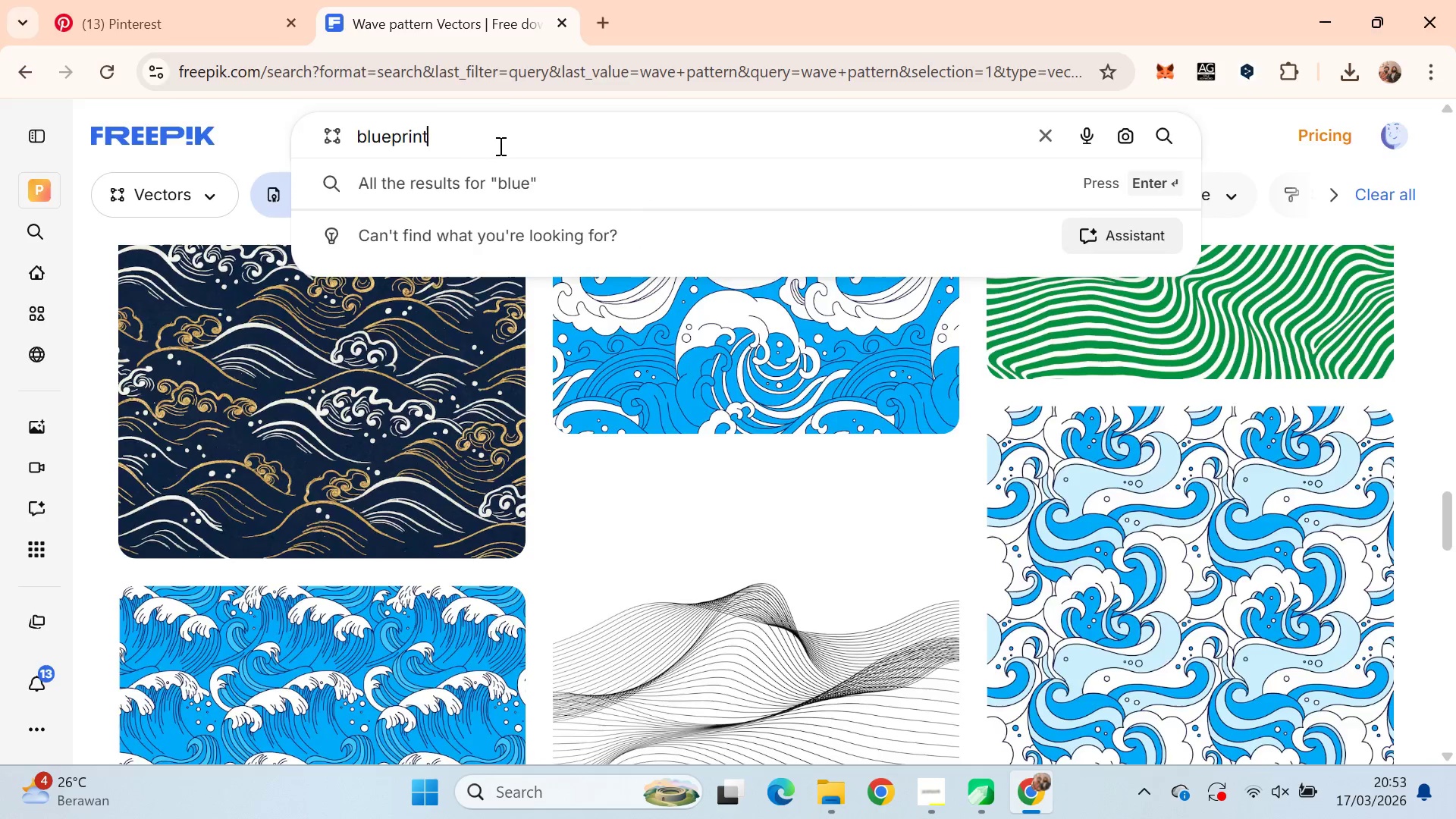 
key(Alt+AltLeft)
 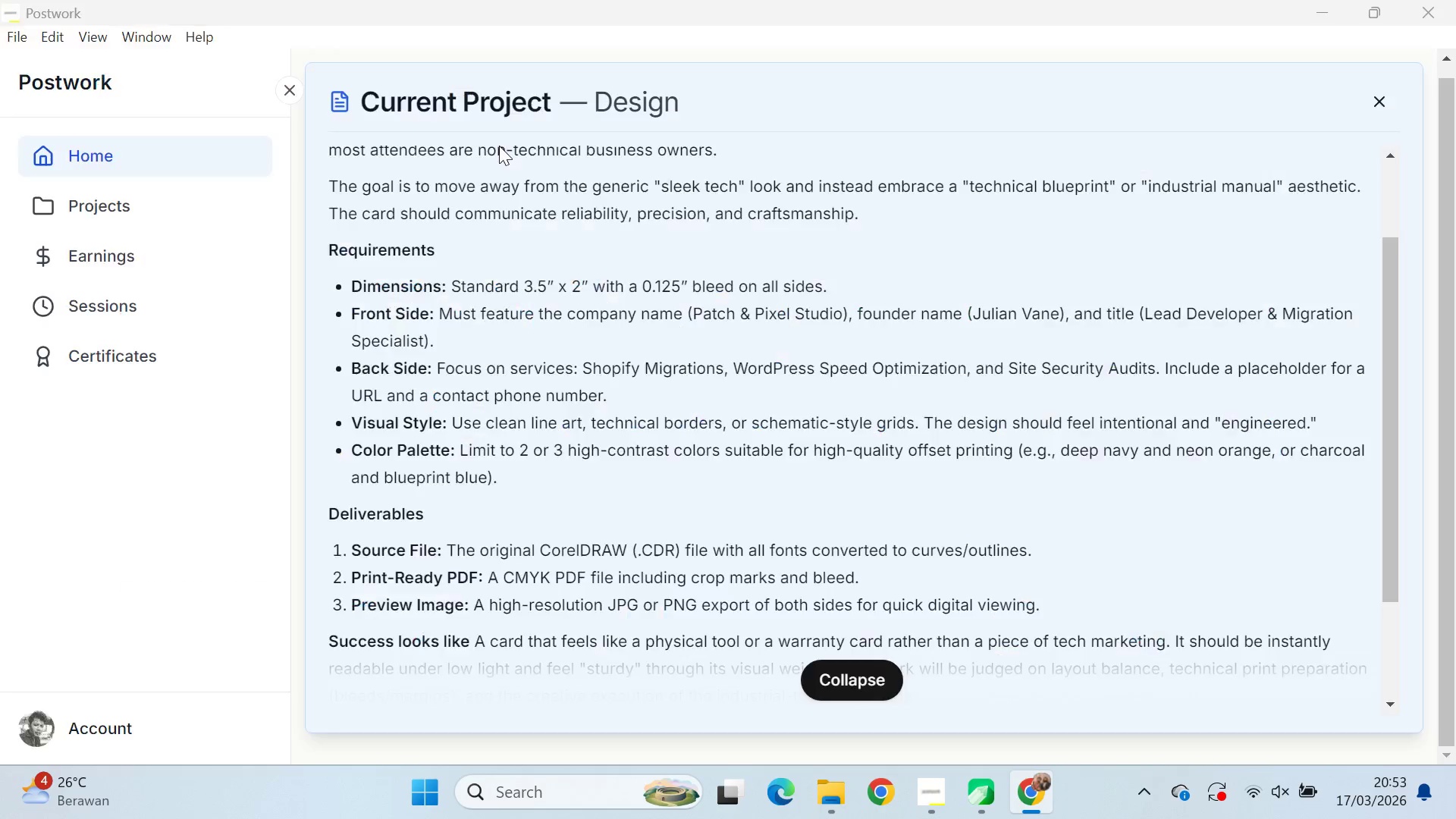 
key(Alt+Tab)